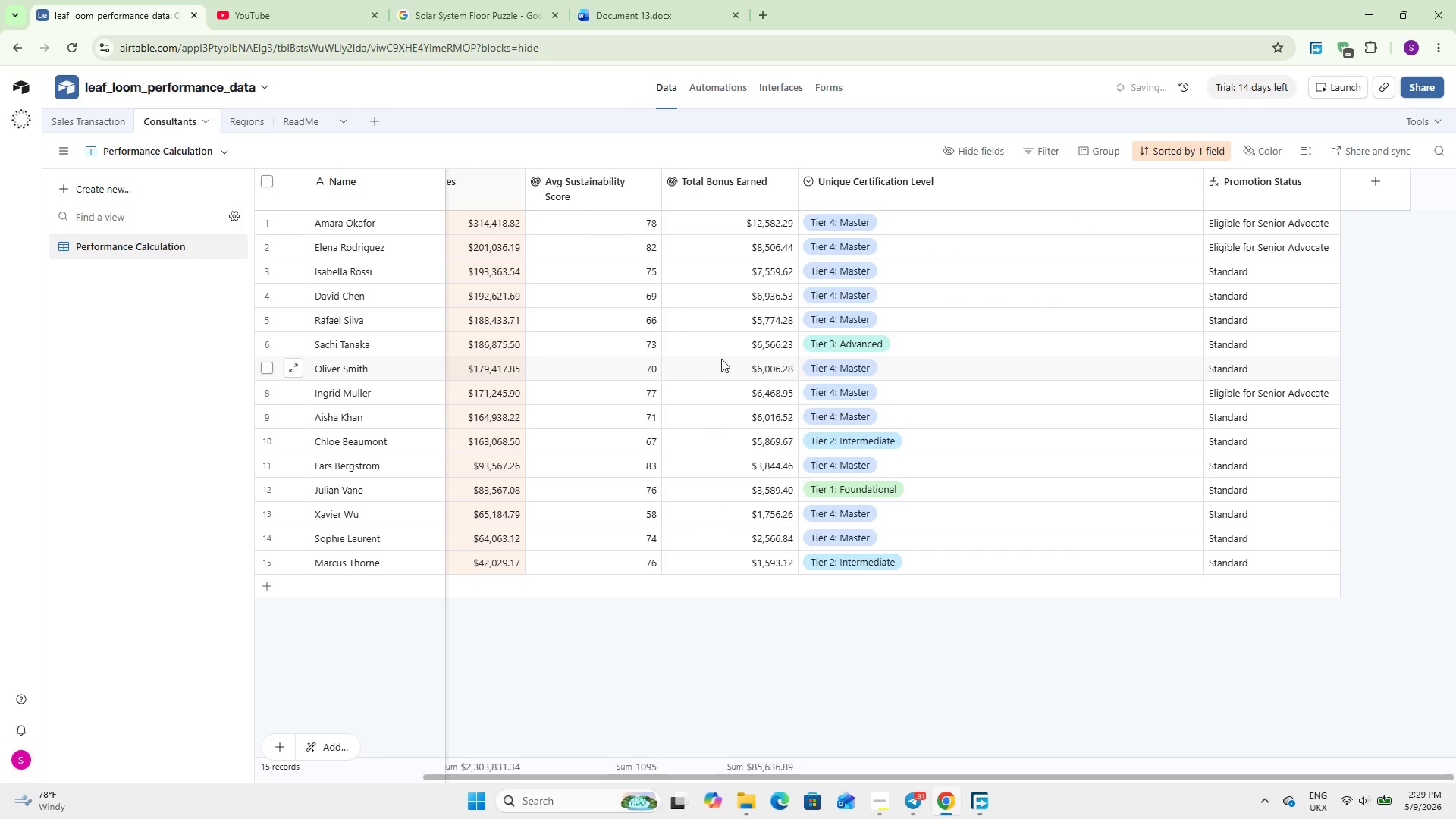 
double_click([583, 256])
 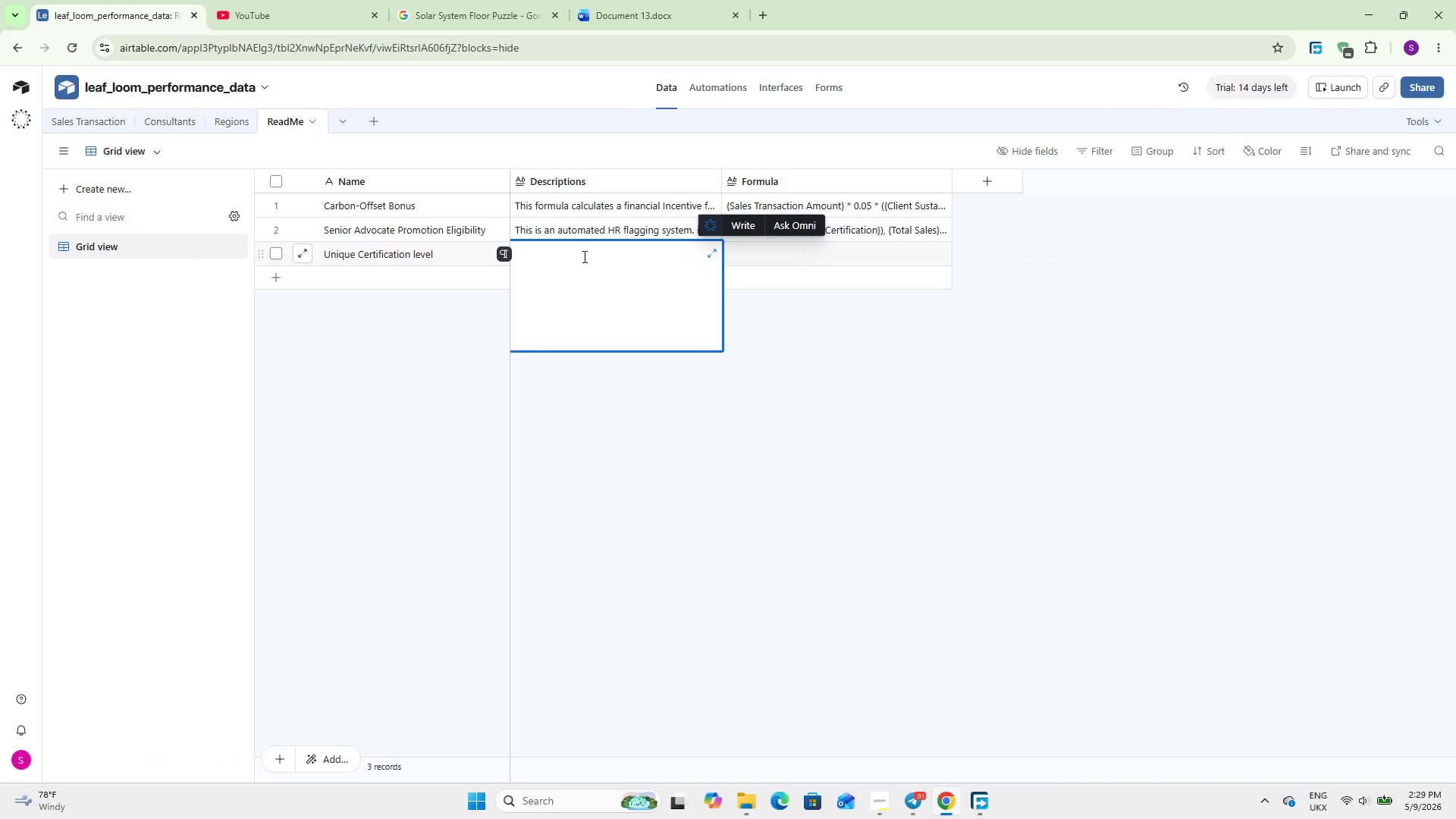 
type(Bacause consultants are linked to multiple sales the rollup uses a)
key(Backspace)
type(unique array and then it is changed to a single select for a better naman)
key(Backspace)
key(Backspace)
key(Backspace)
key(Backspace)
key(Backspace)
type(management.)
 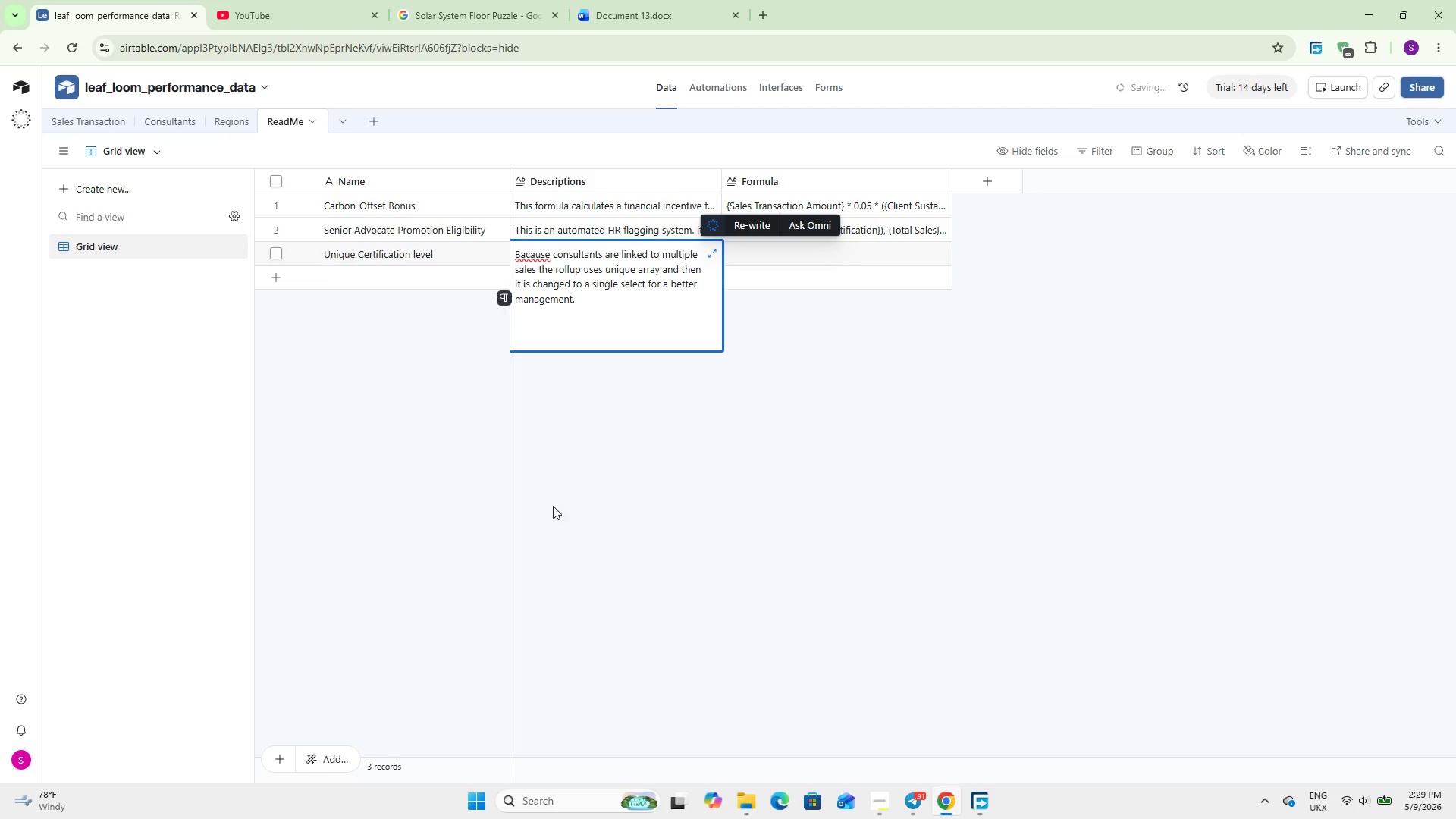 
left_click([652, 578])
 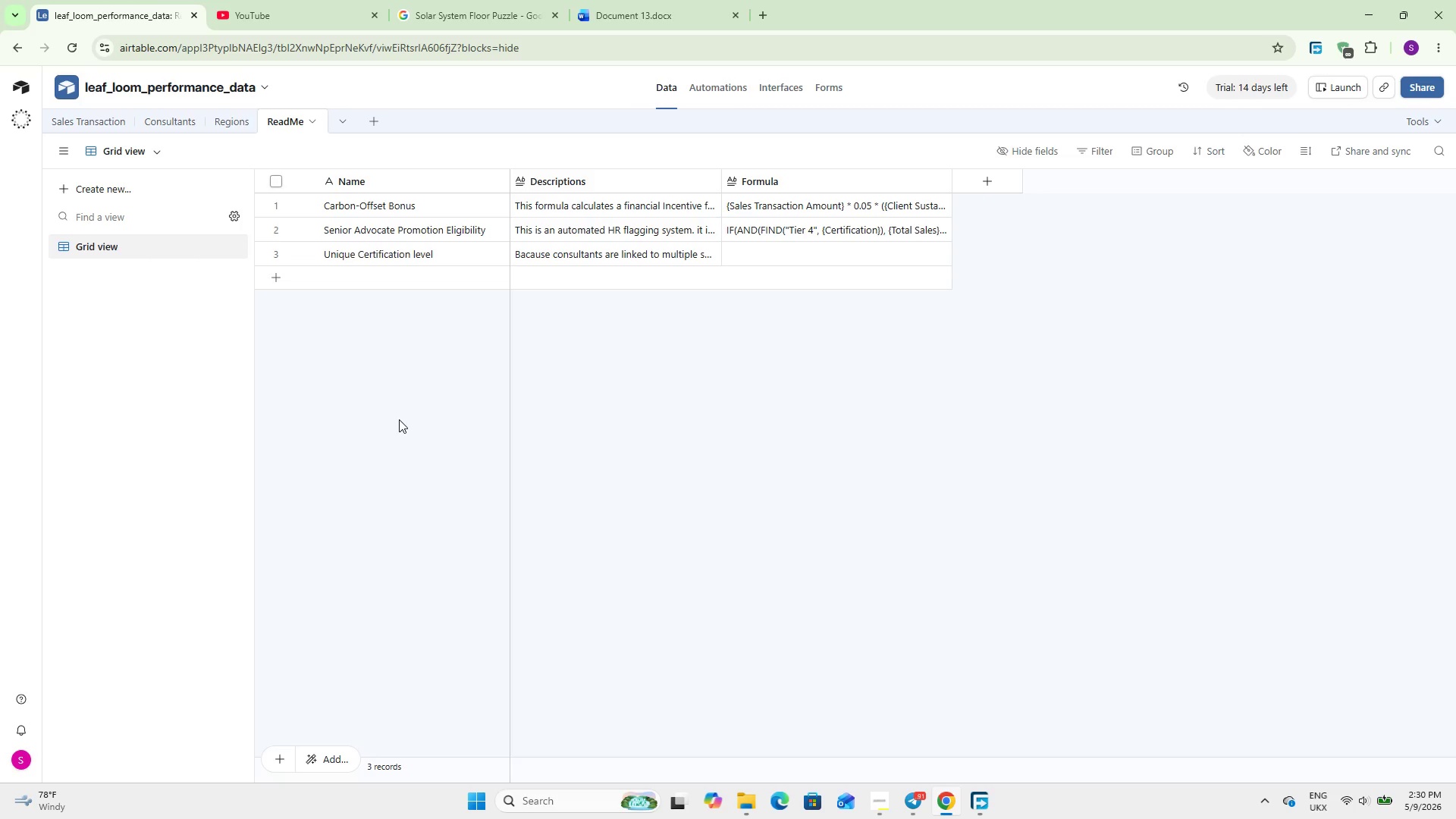 
wait(20.02)
 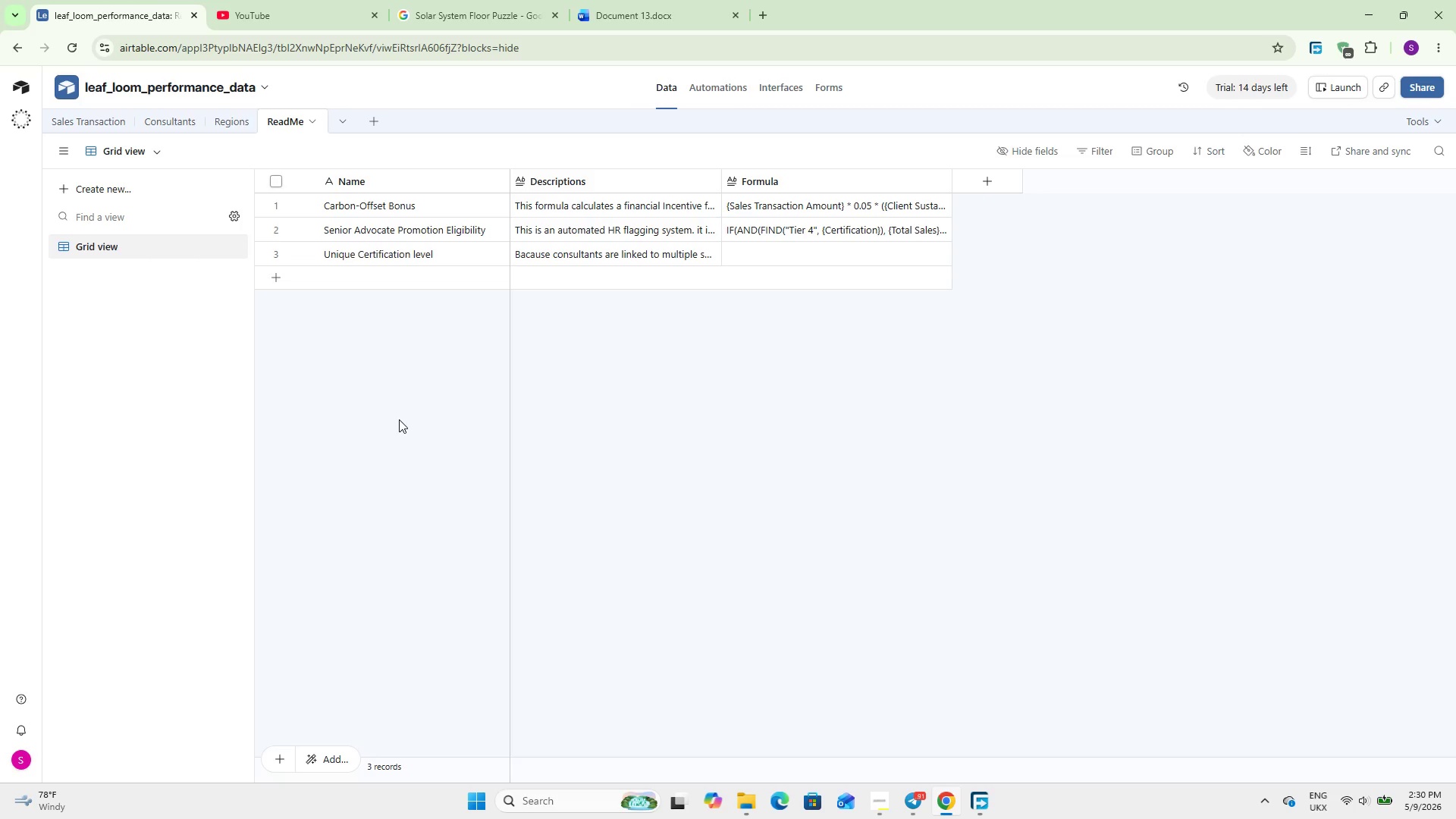 
left_click([173, 131])
 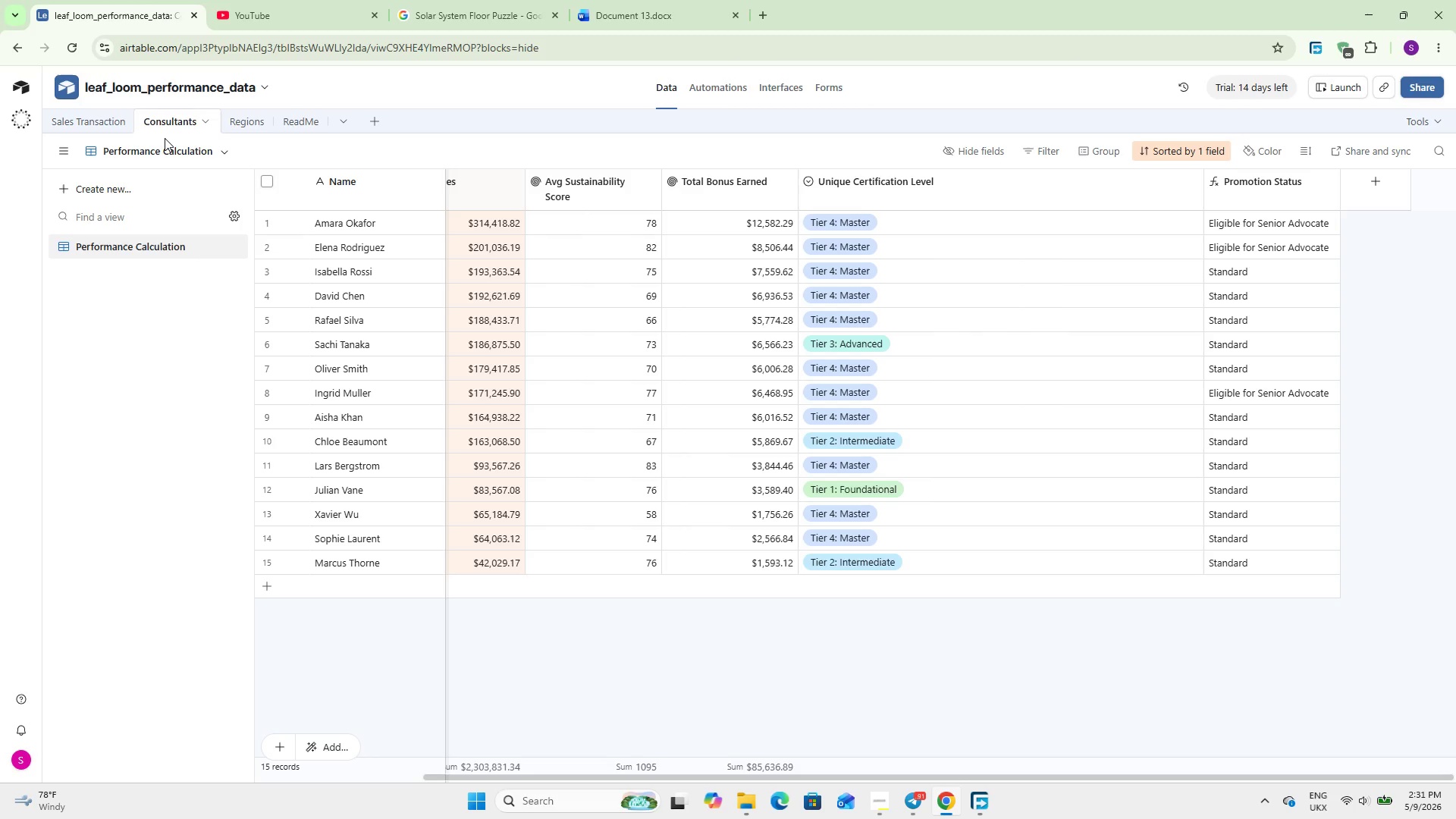 
wait(54.08)
 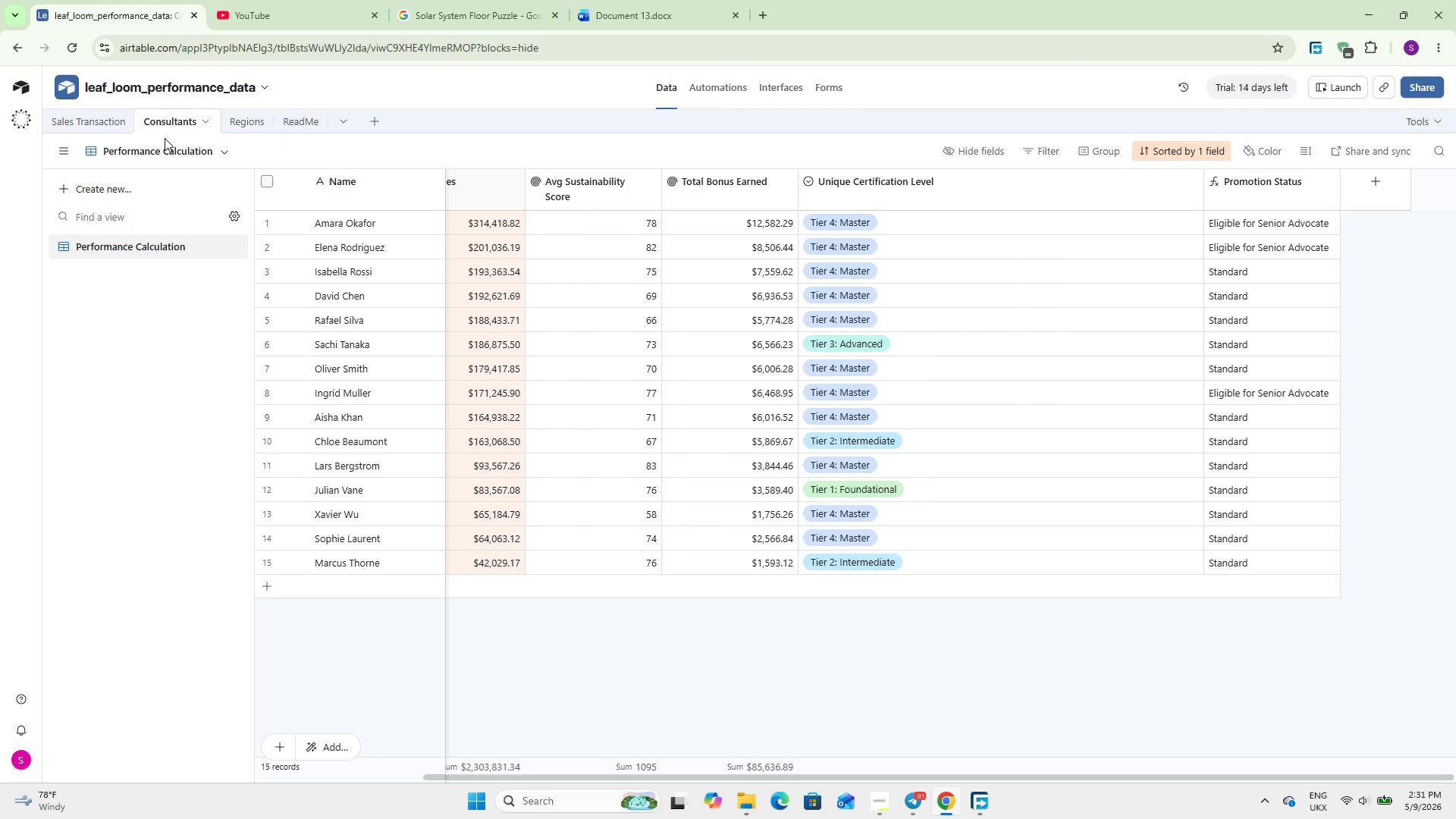 
left_click([243, 120])
 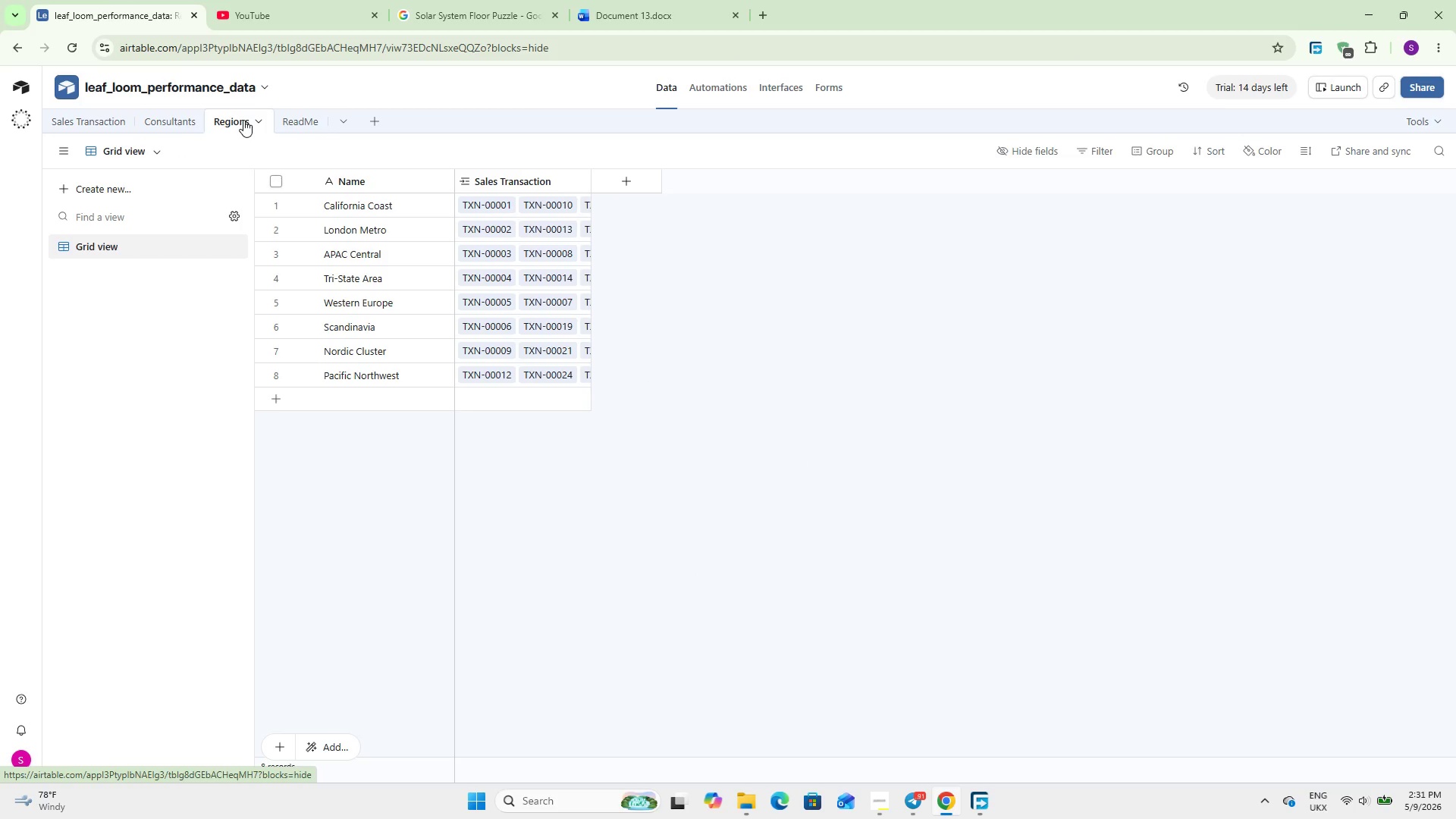 
wait(10.12)
 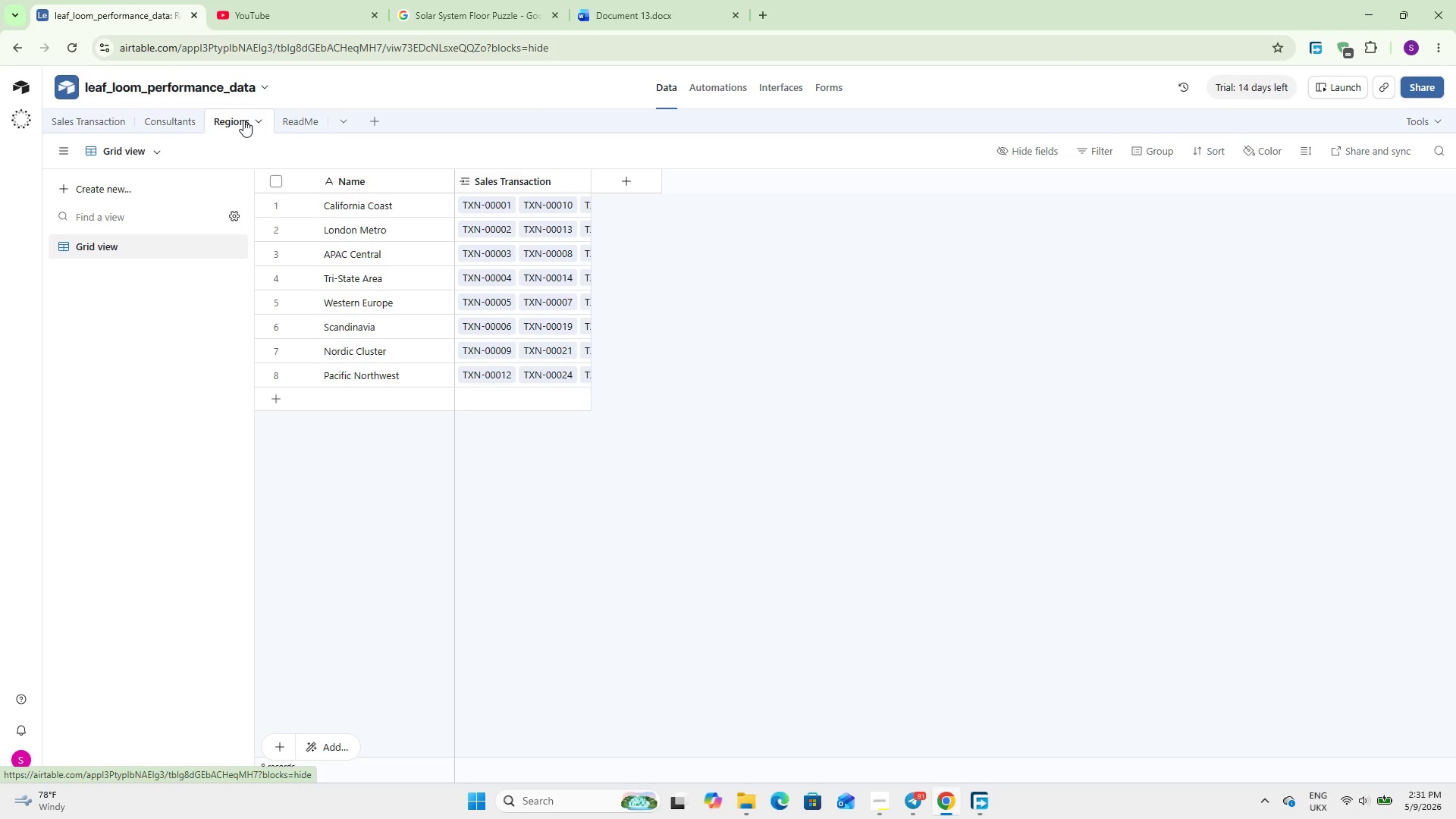 
left_click([628, 174])
 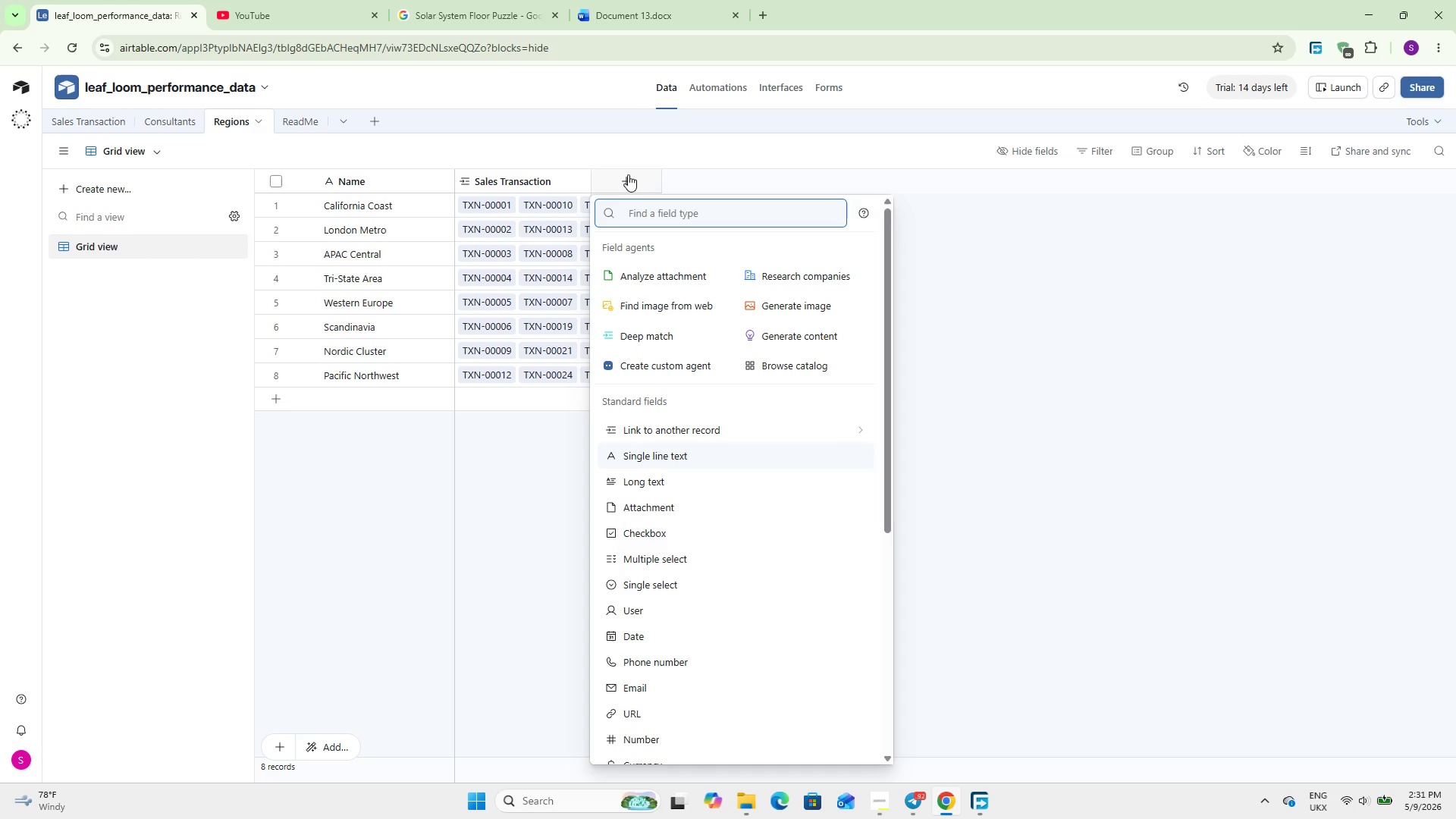 
type(roll)
 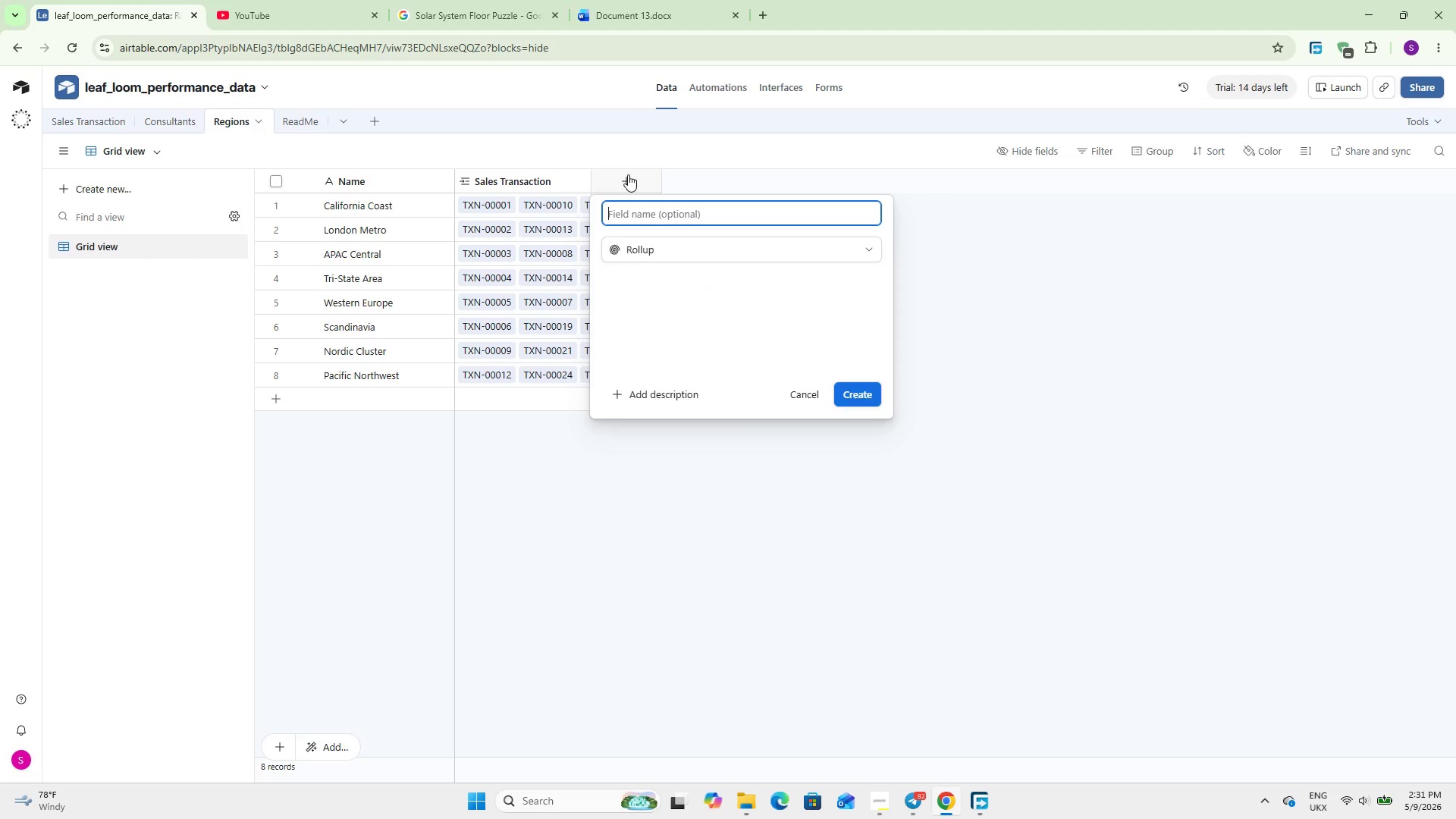 
key(Enter)
 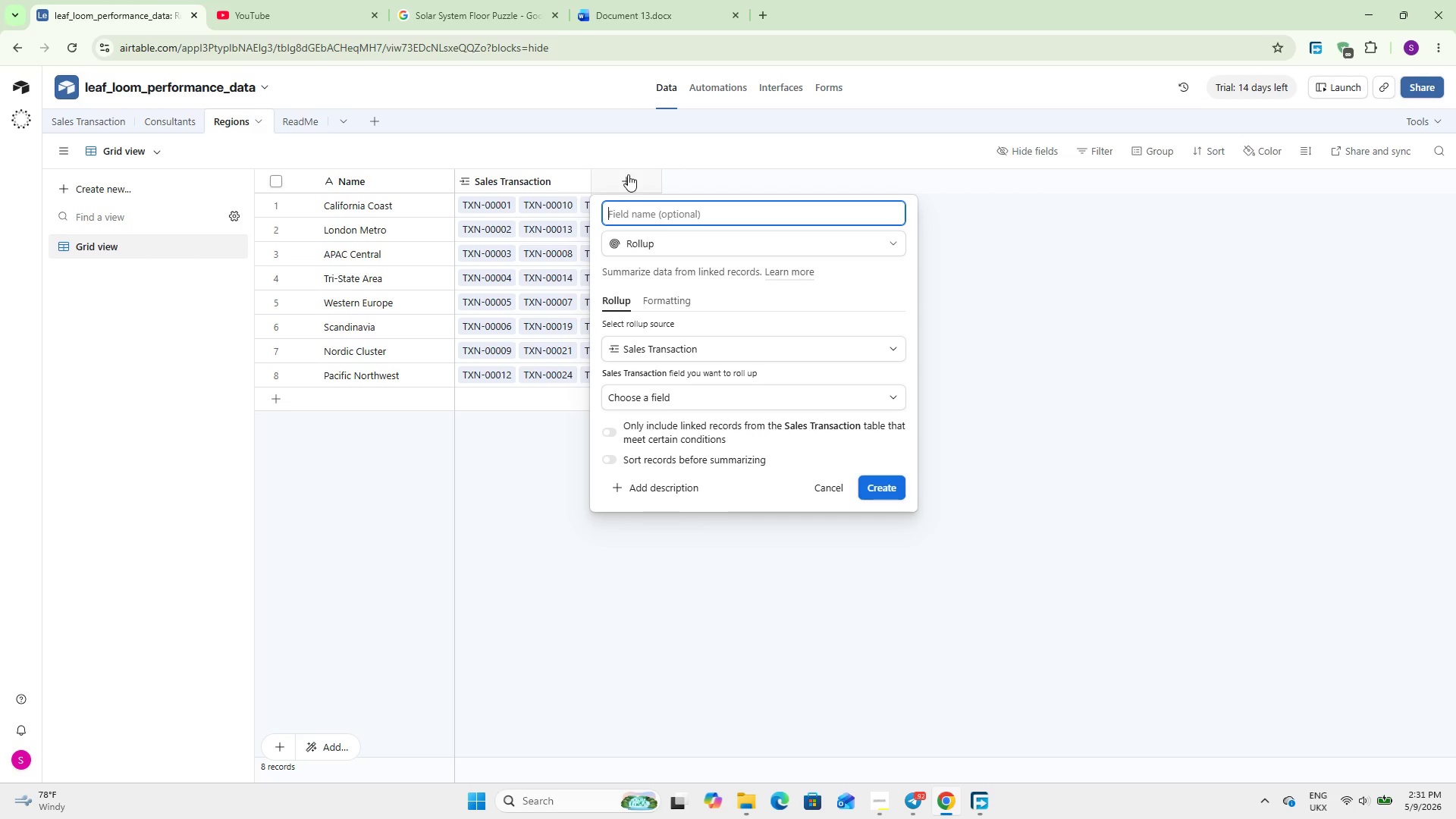 
wait(19.31)
 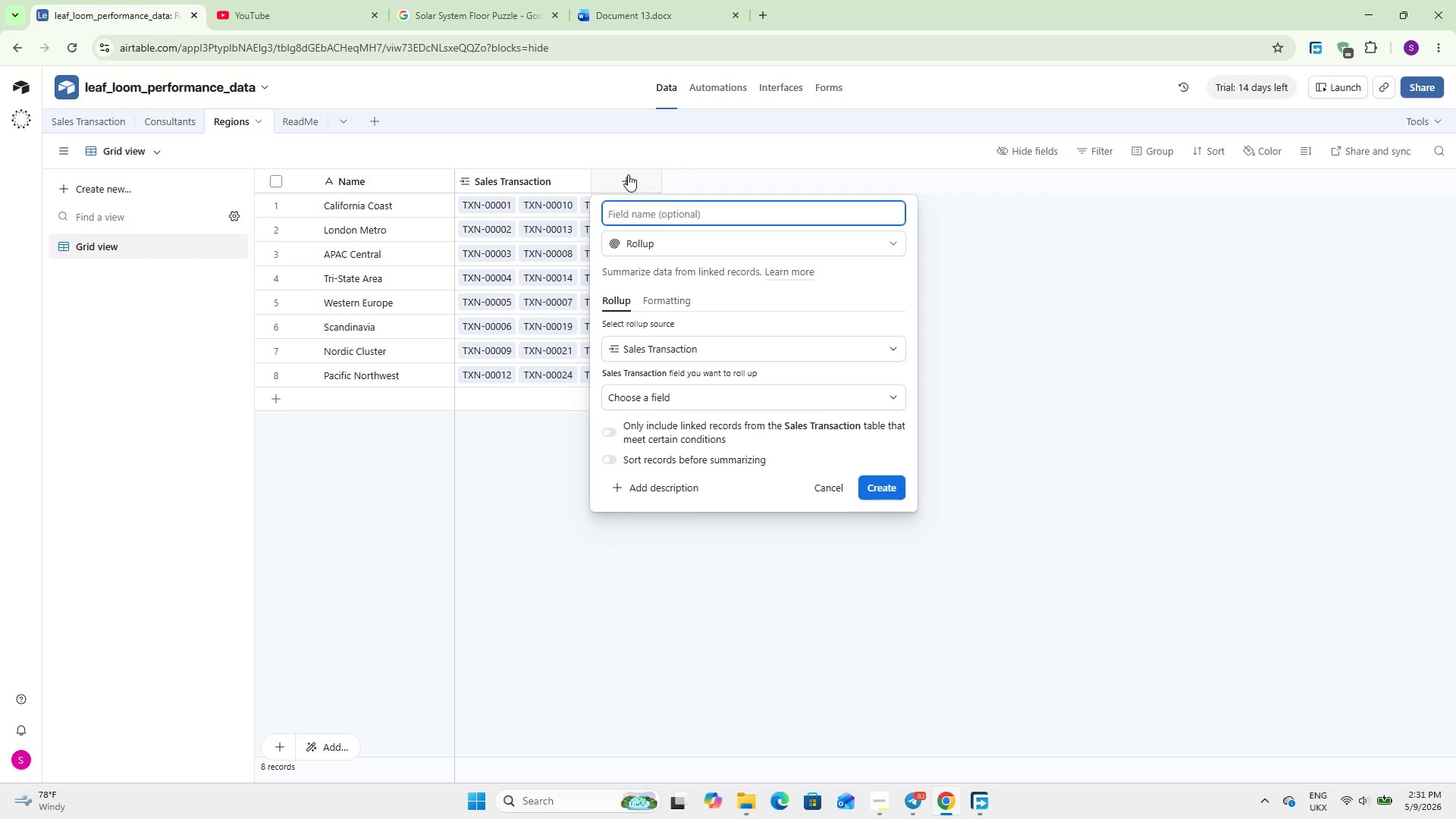 
type(Total Regional Sales)
 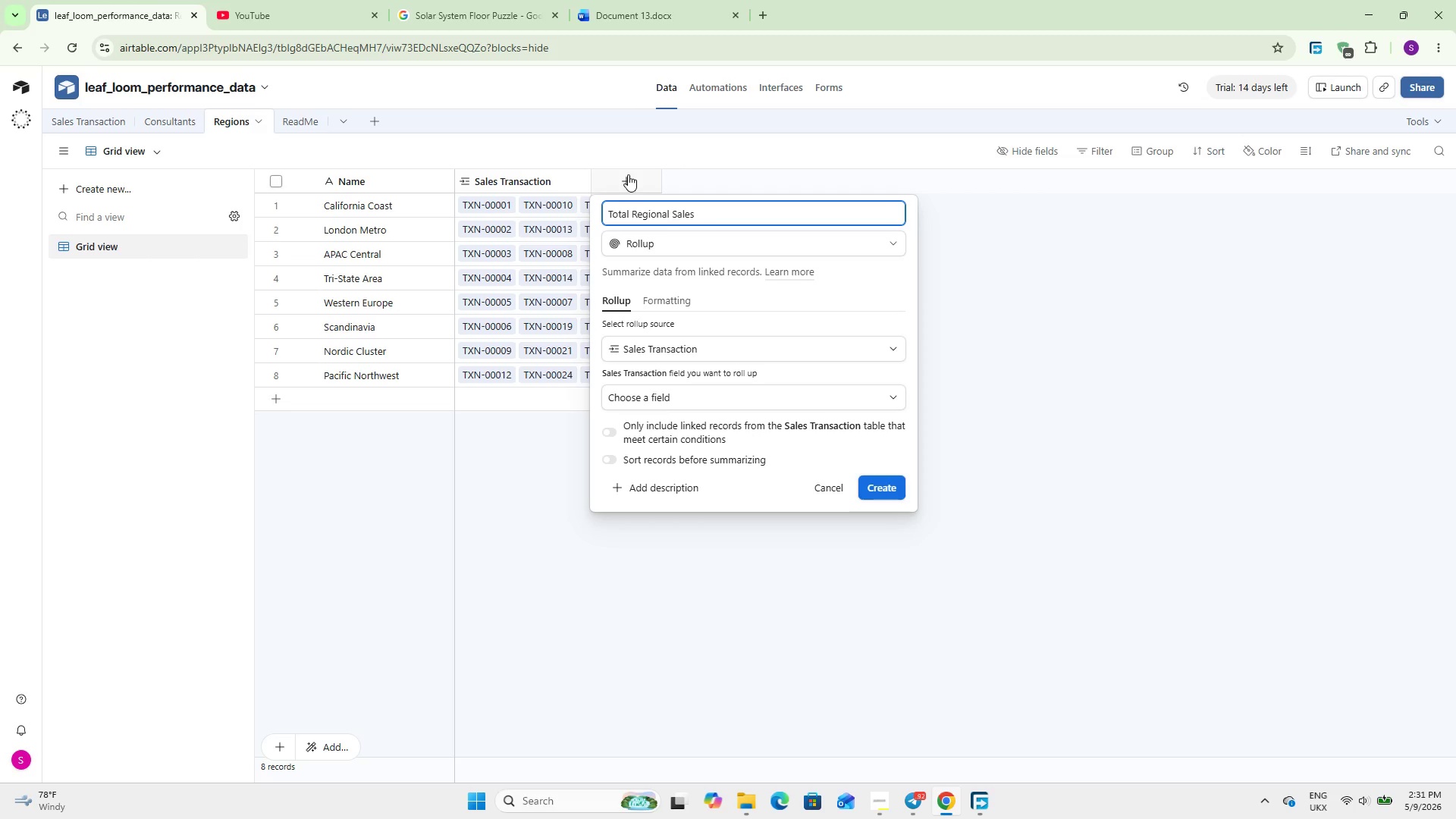 
left_click([670, 391])
 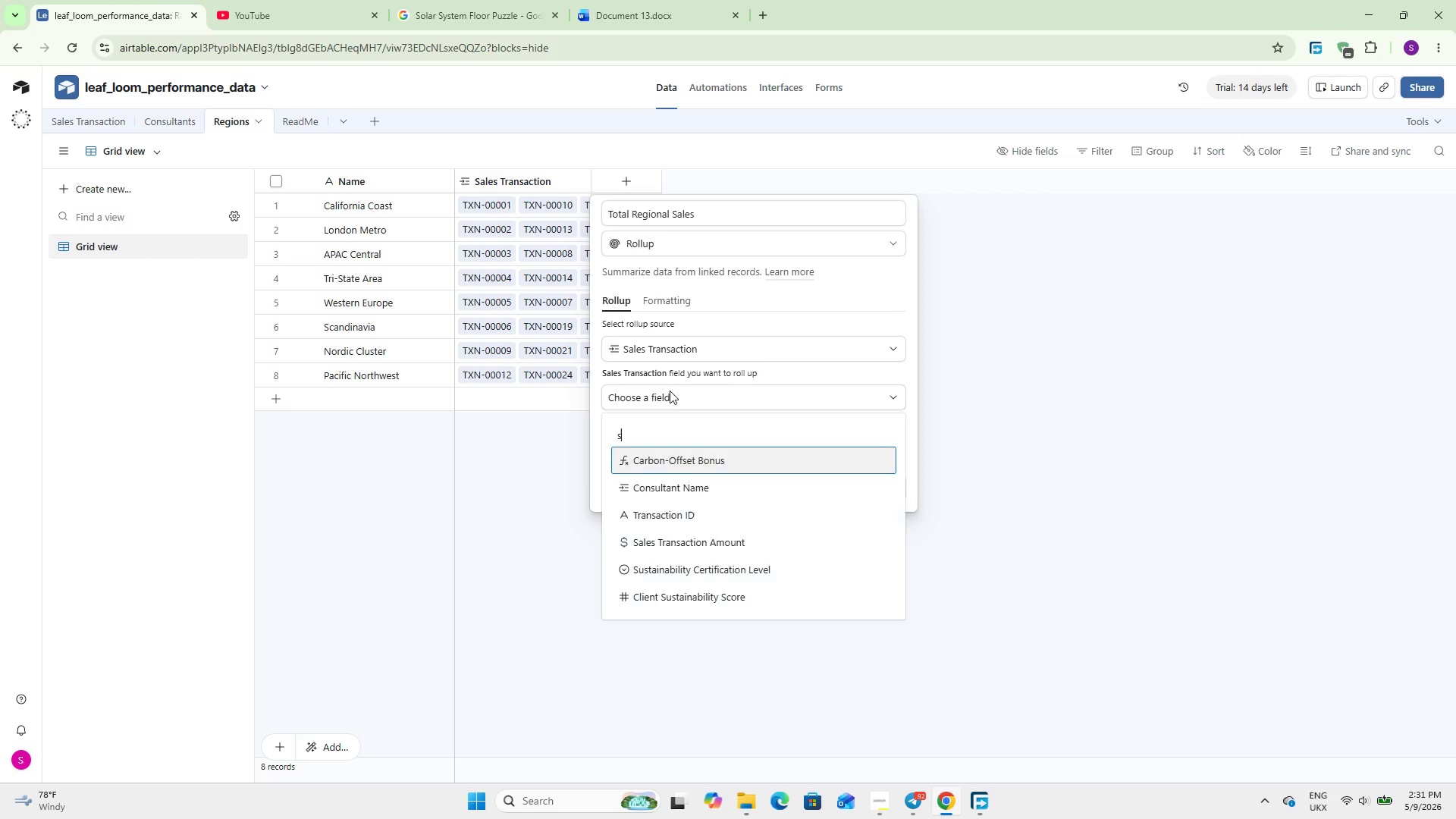 
type(sa)
 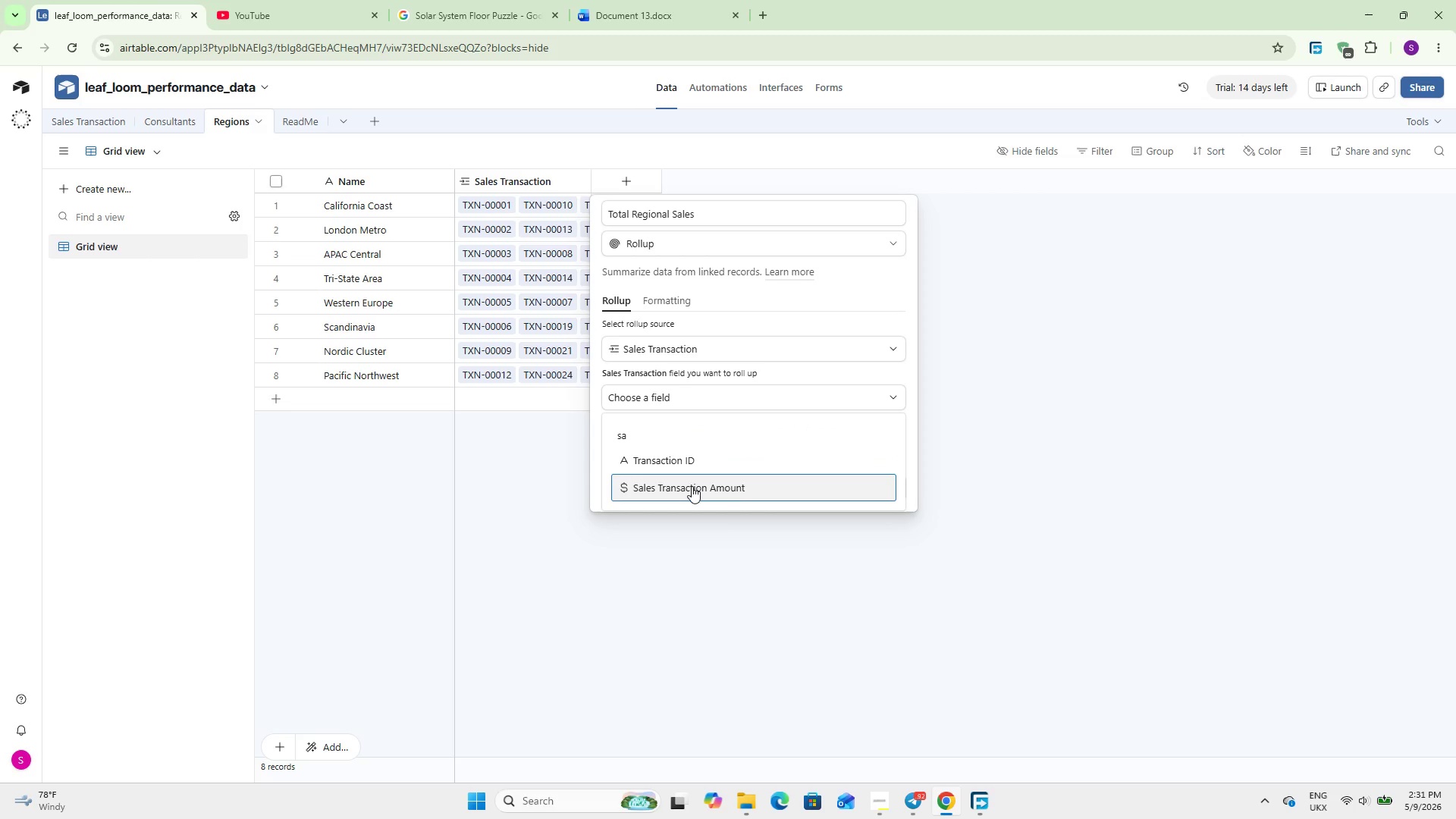 
left_click([692, 486])
 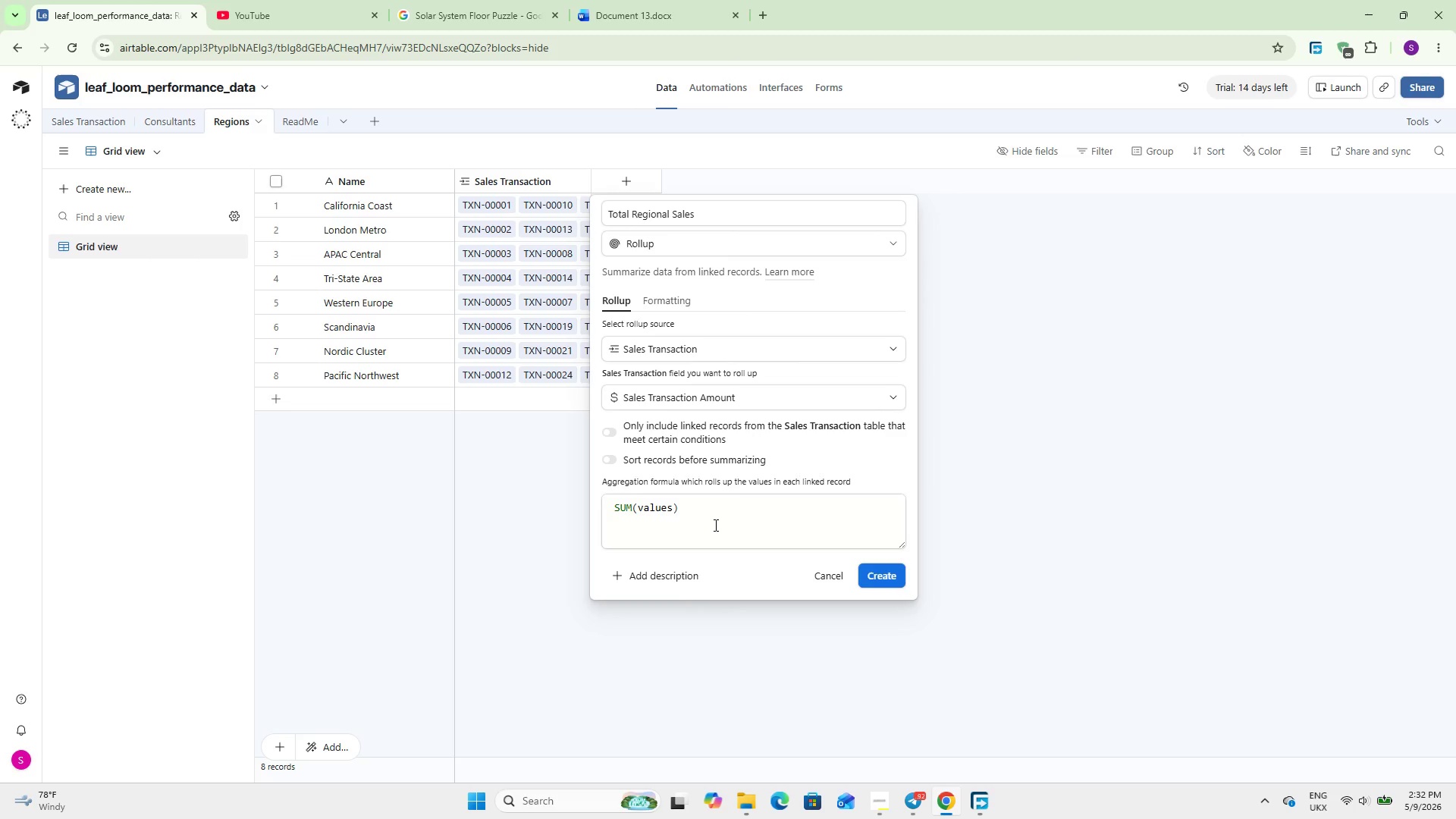 
wait(12.61)
 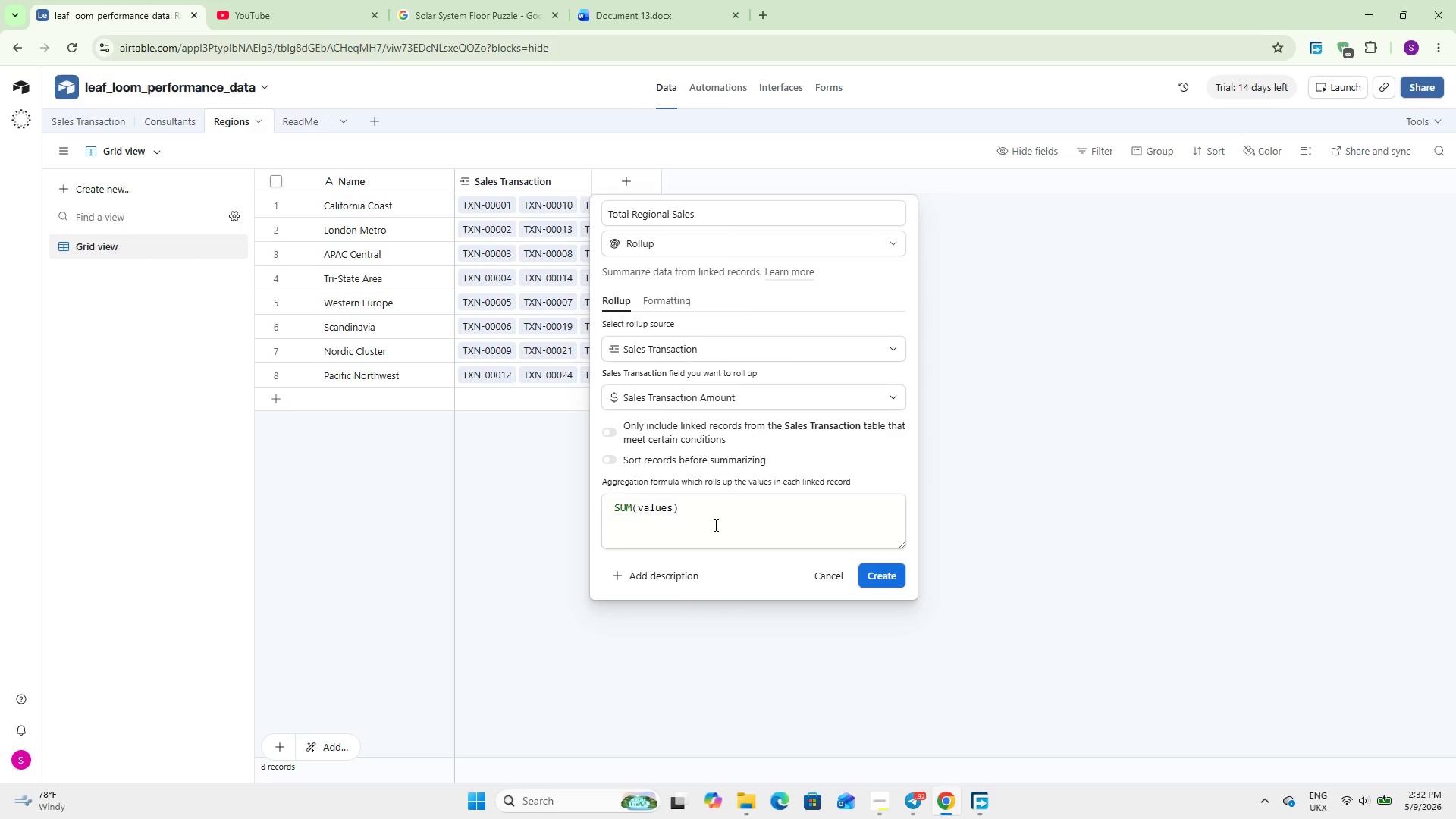 
left_click([881, 576])
 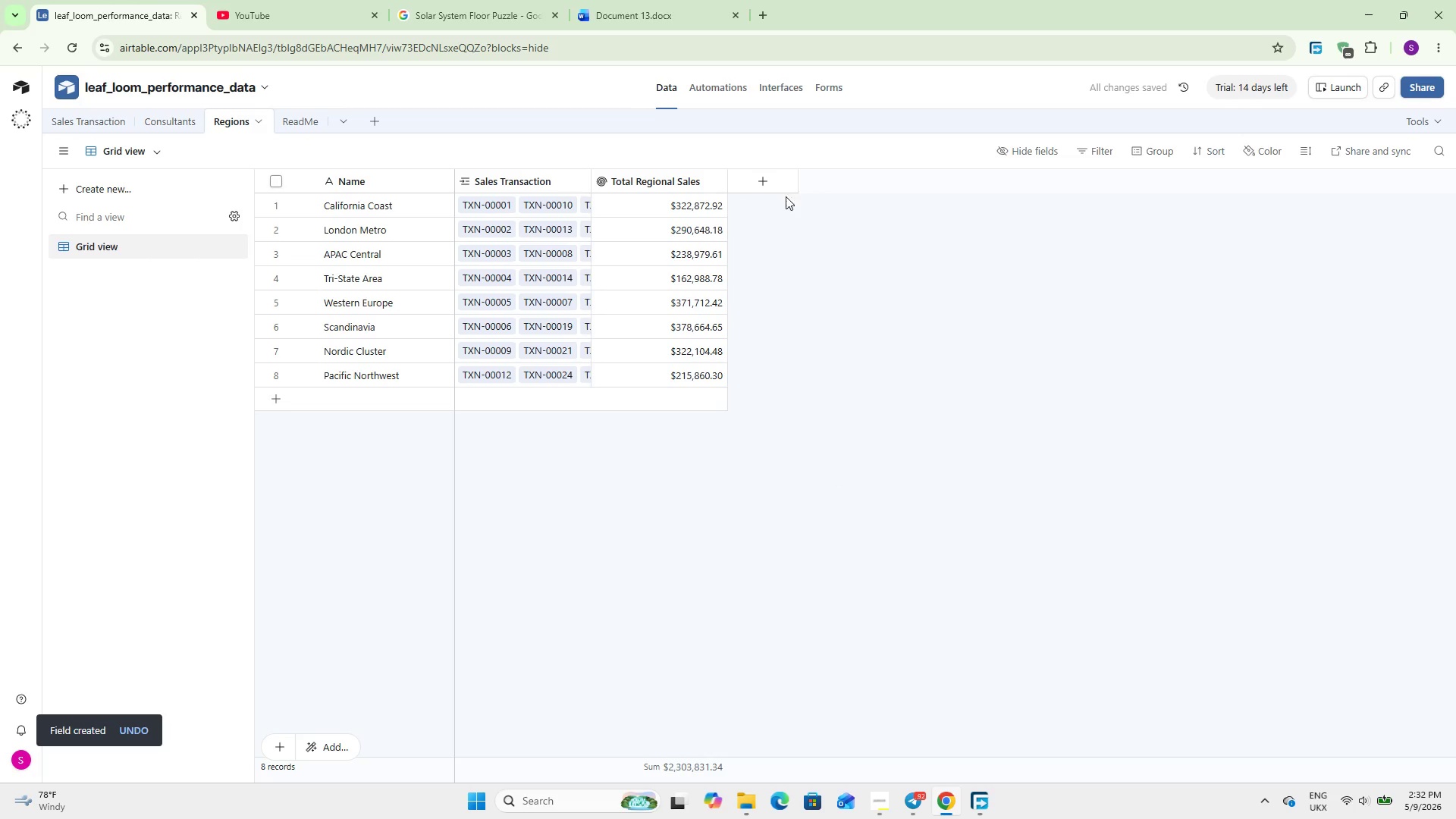 
double_click([768, 174])
 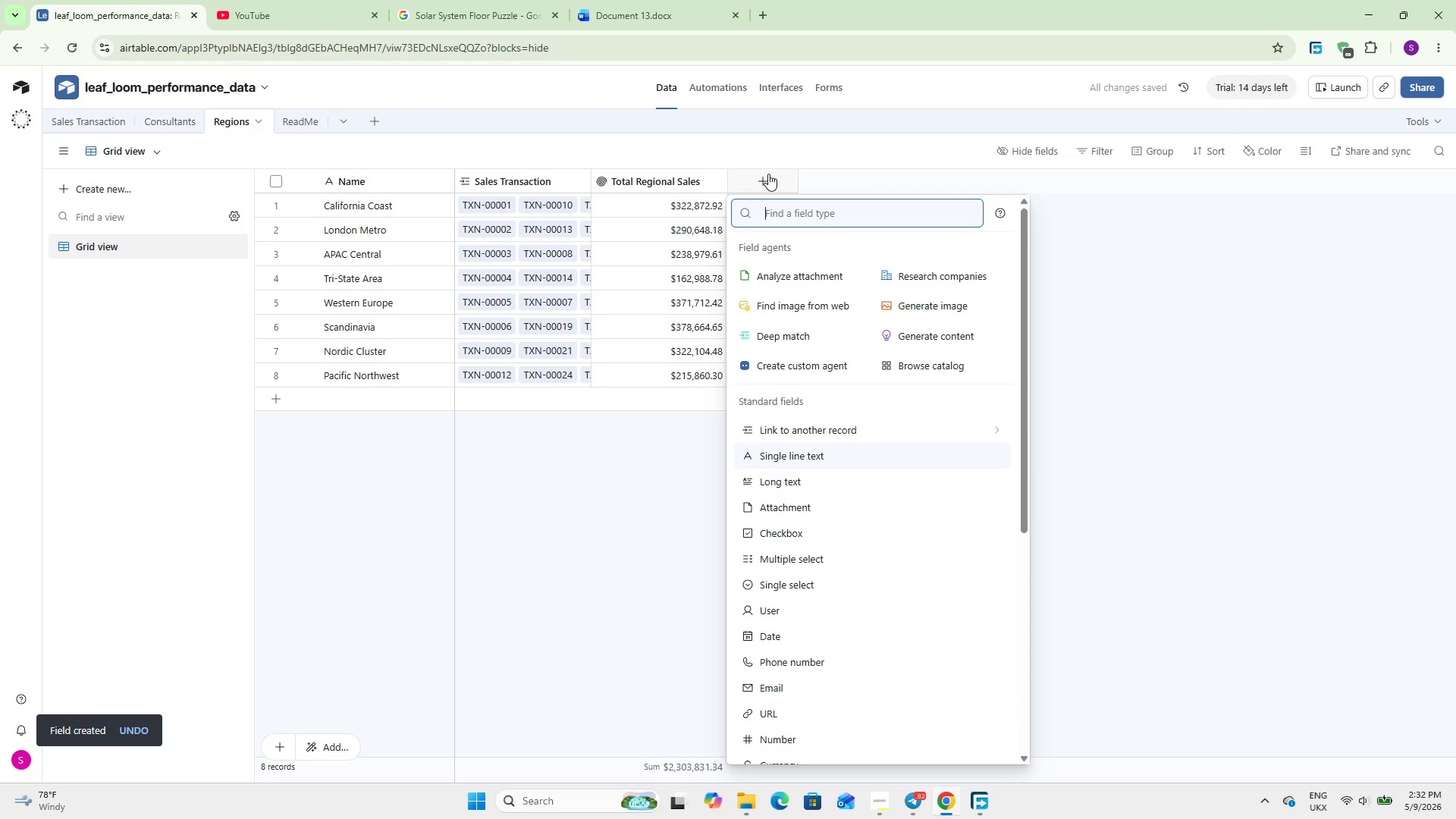 
type(roll)
 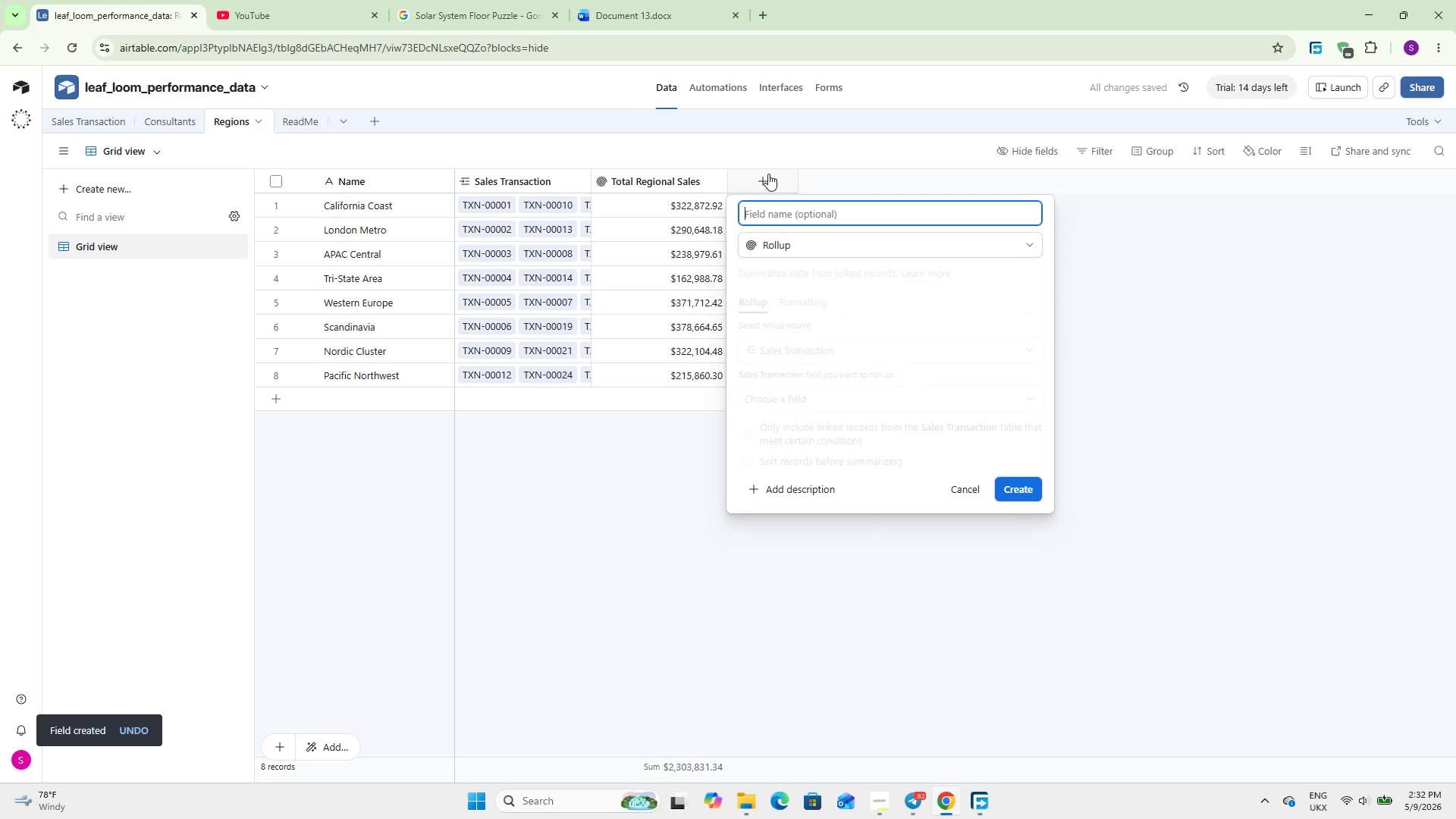 
key(Enter)
 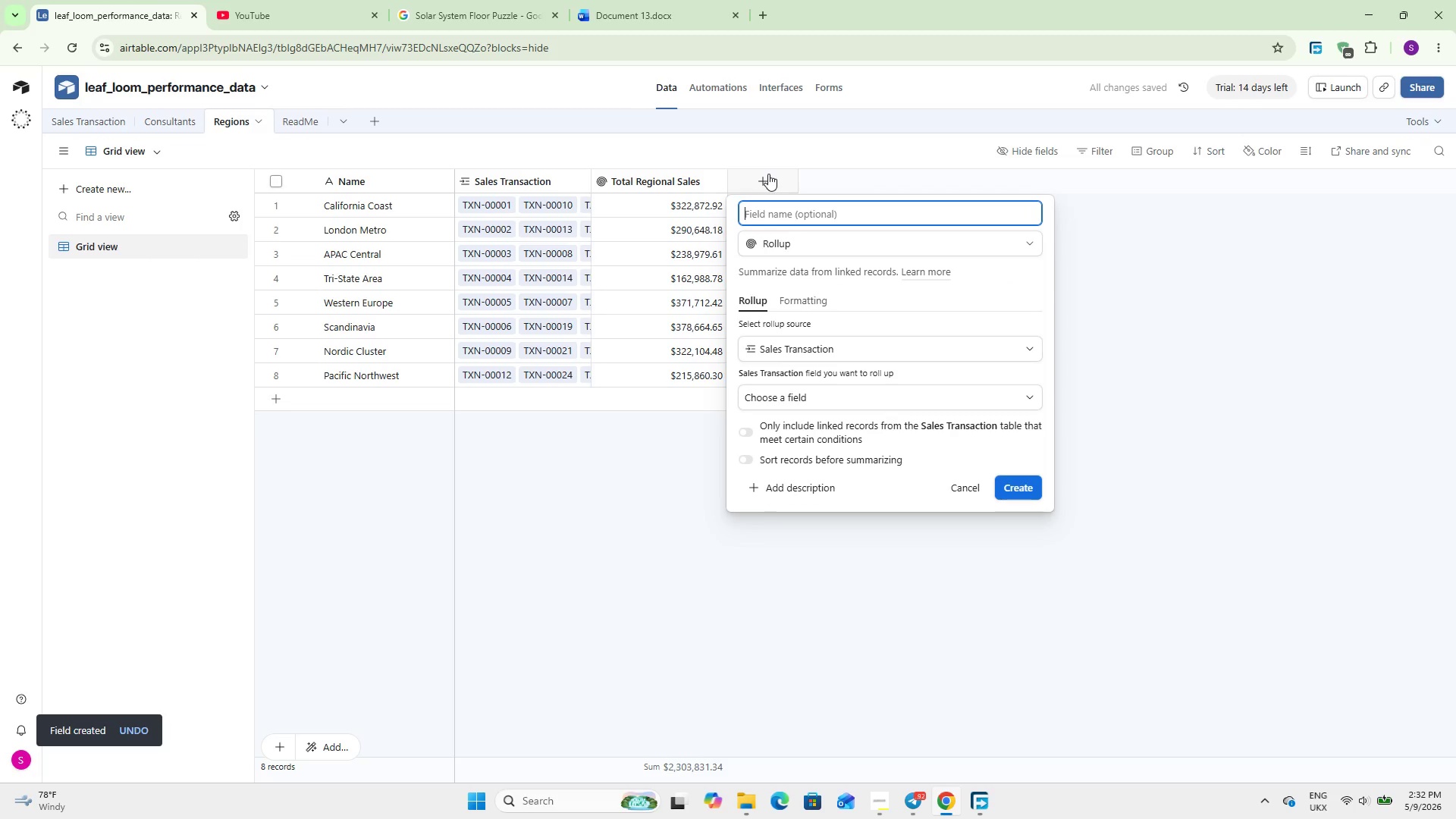 
type(Avg Regional Sustainability Score)
 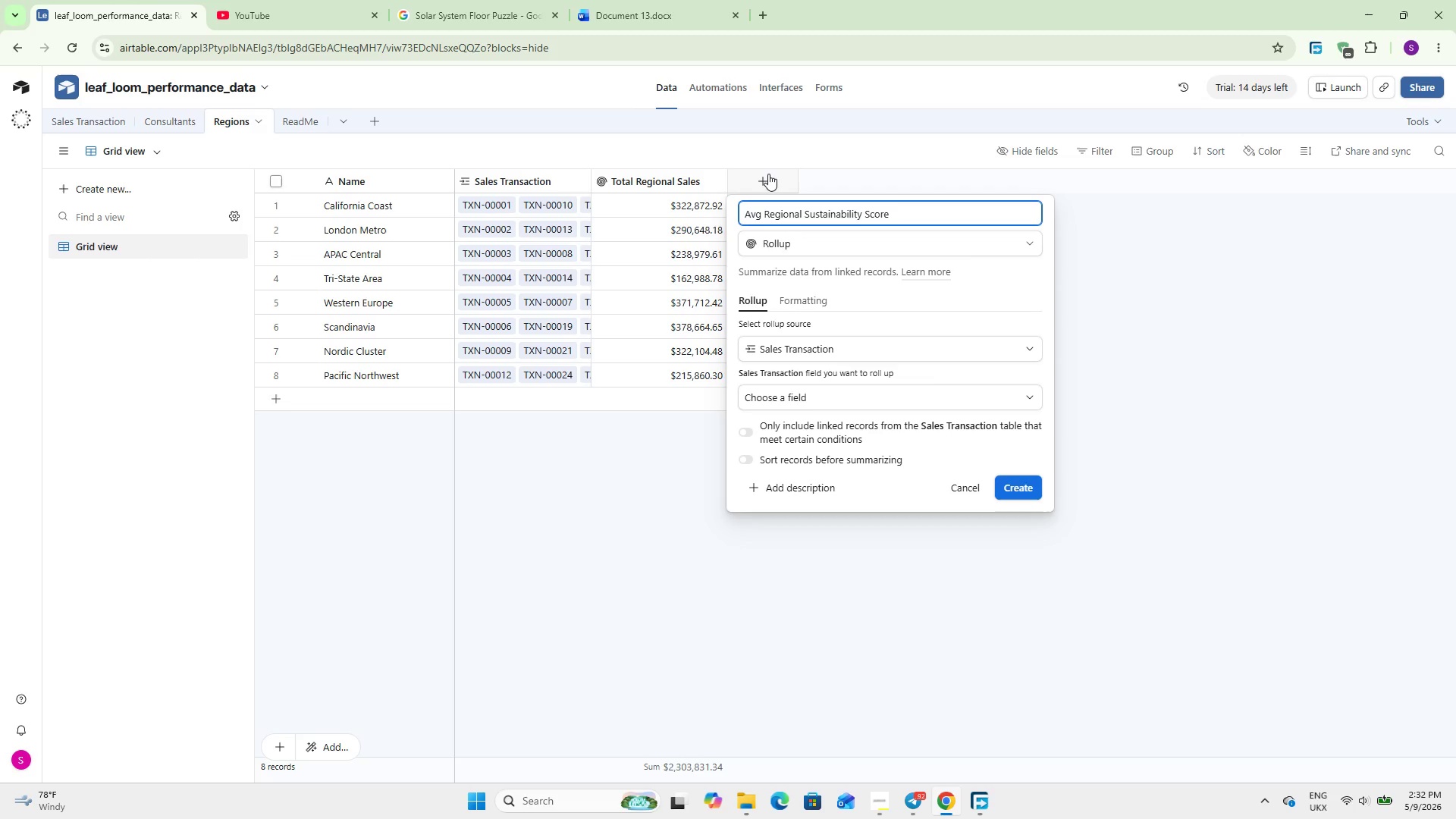 
left_click([910, 390])
 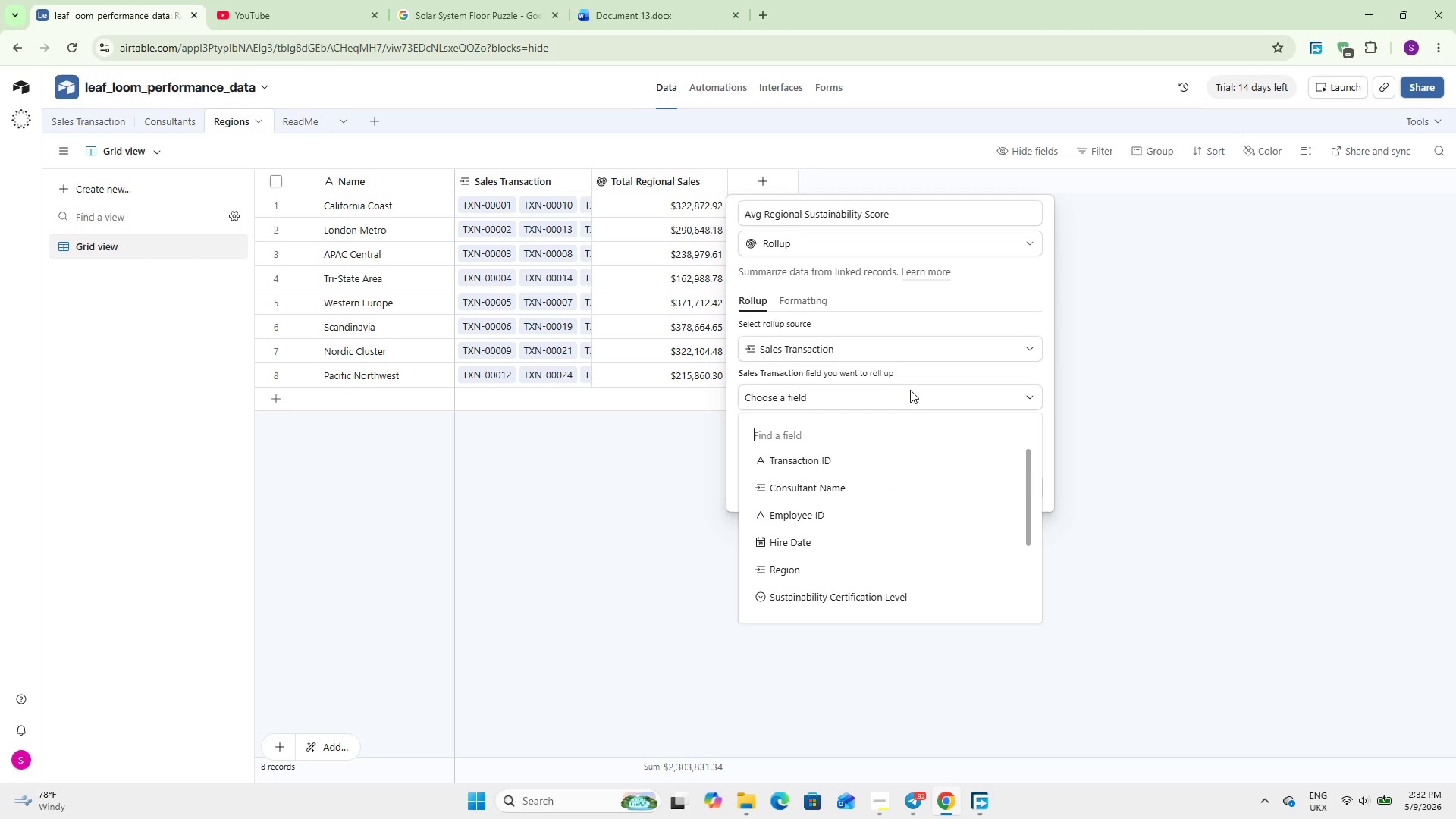 
scroll: coordinate [884, 486], scroll_direction: down, amount: 10.0
 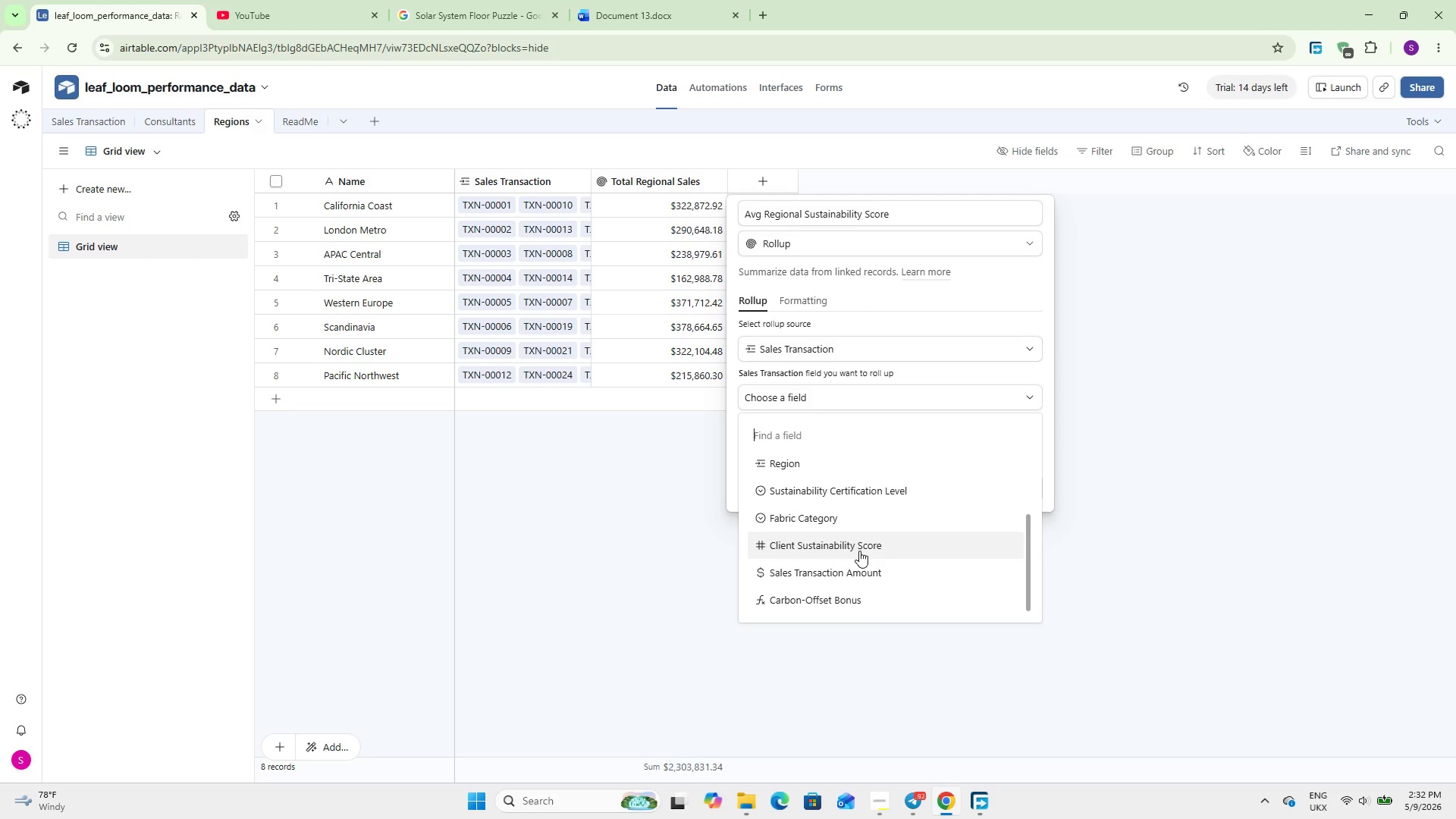 
wait(22.78)
 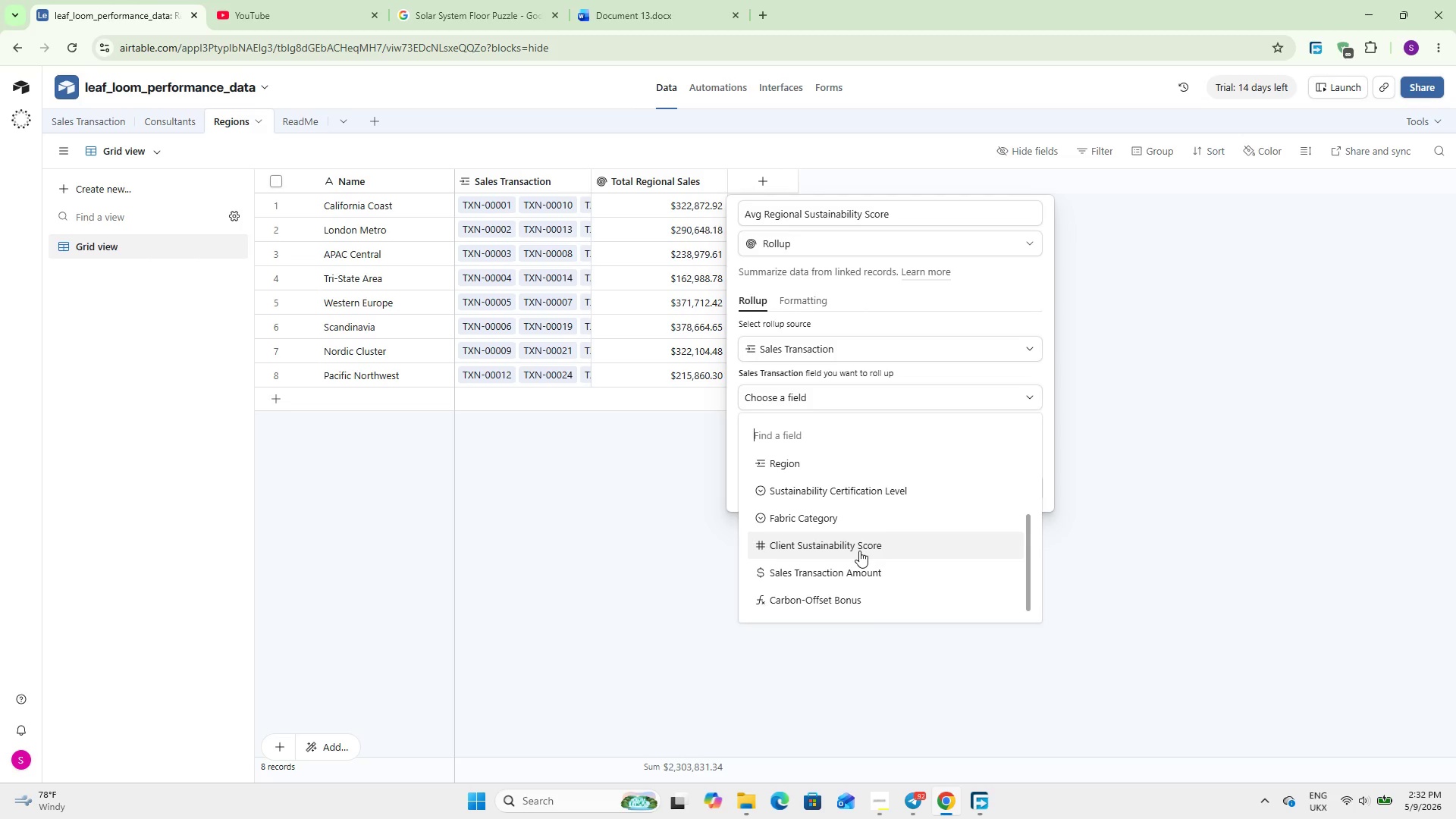 
left_click([831, 555])
 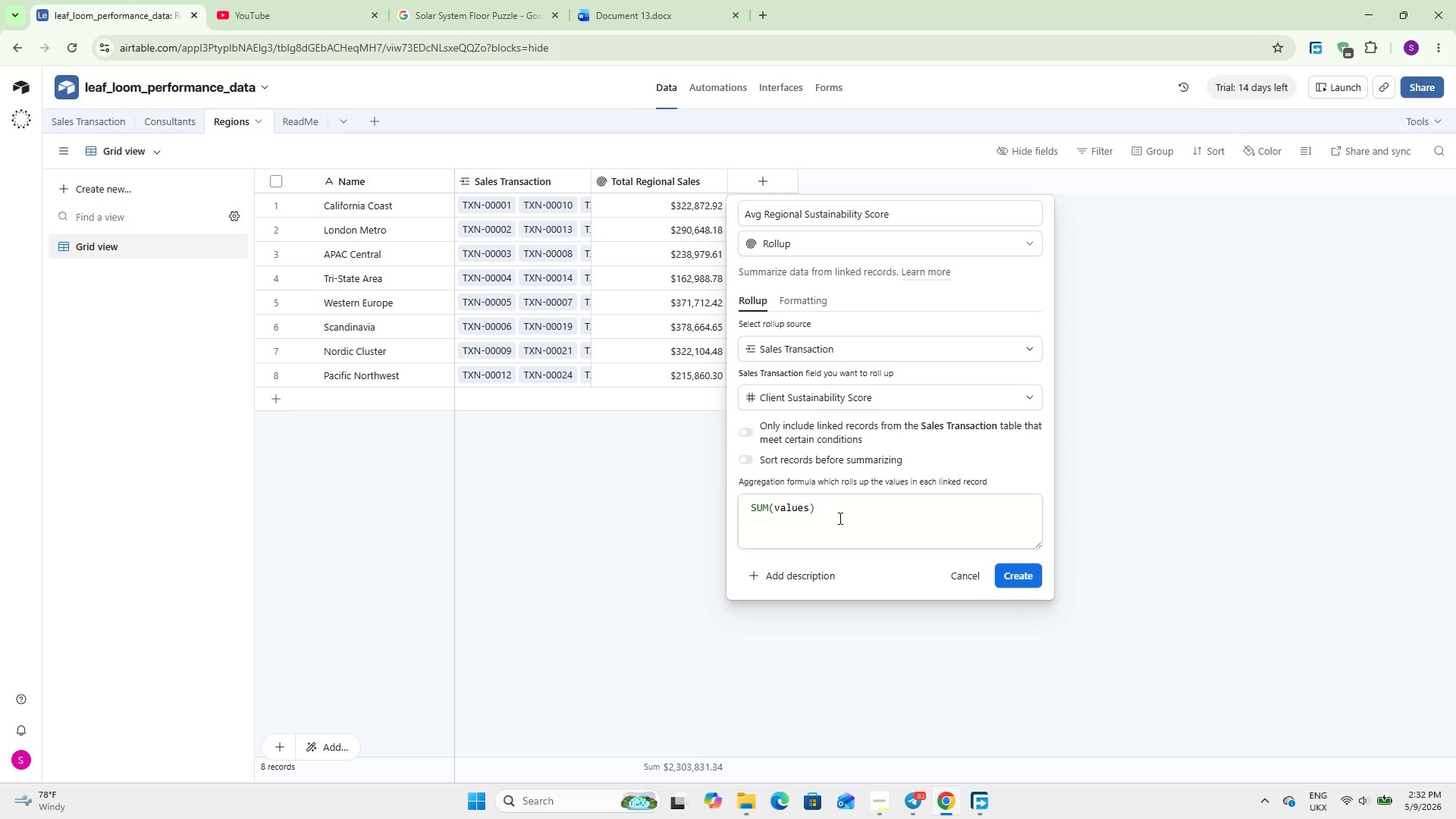 
double_click([839, 518])
 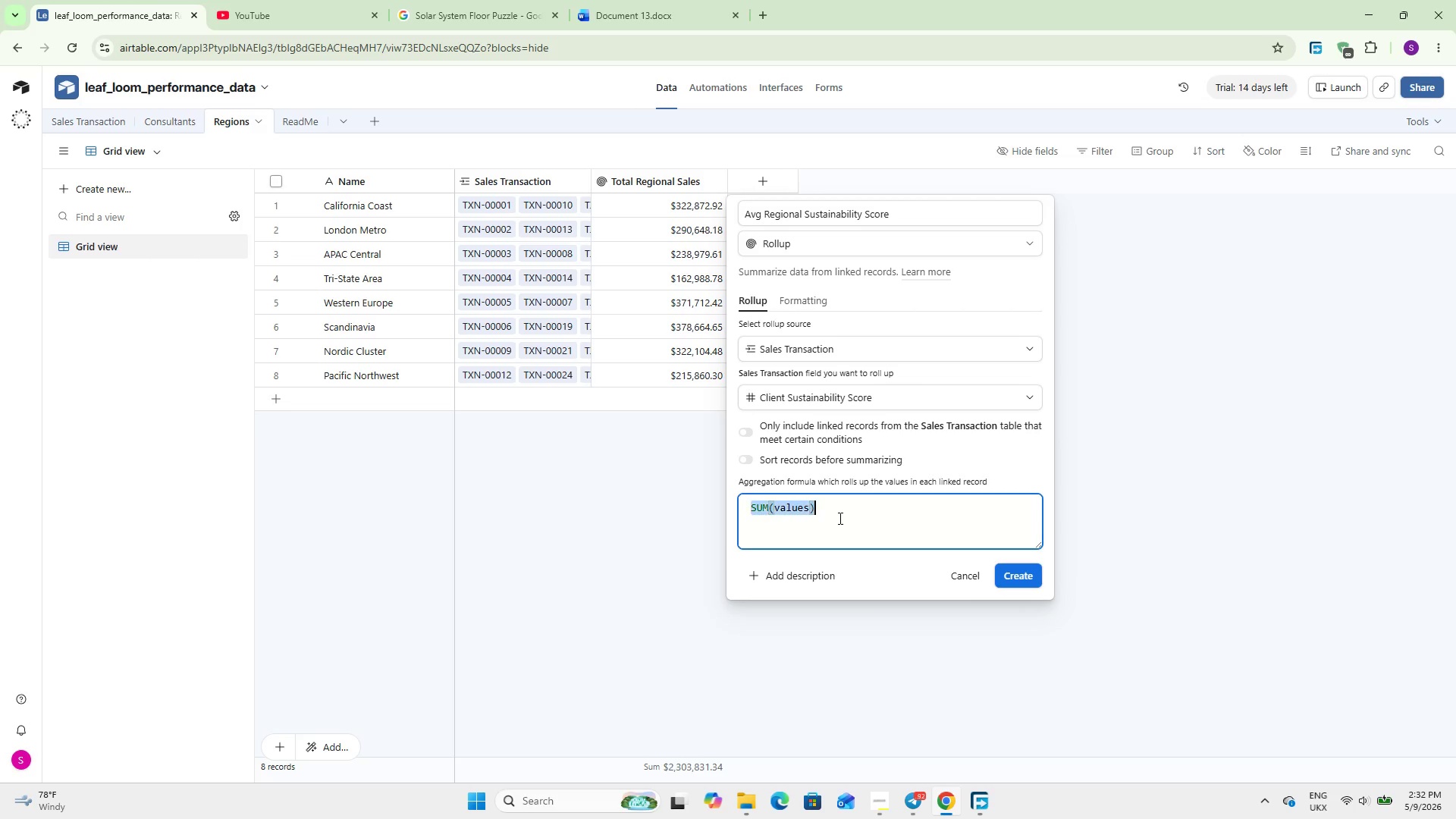 
triple_click([839, 518])
 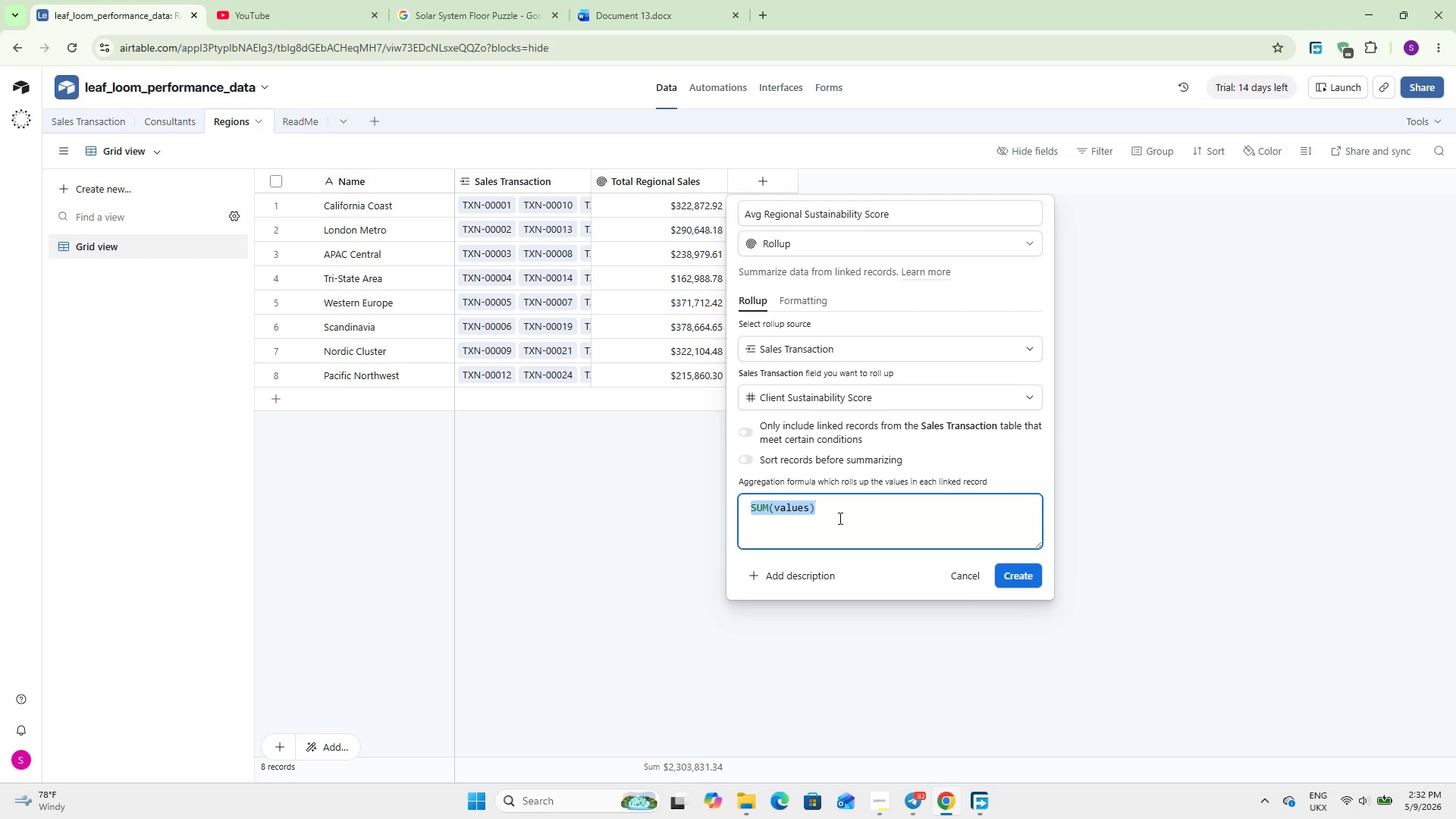 
type(AVER)
 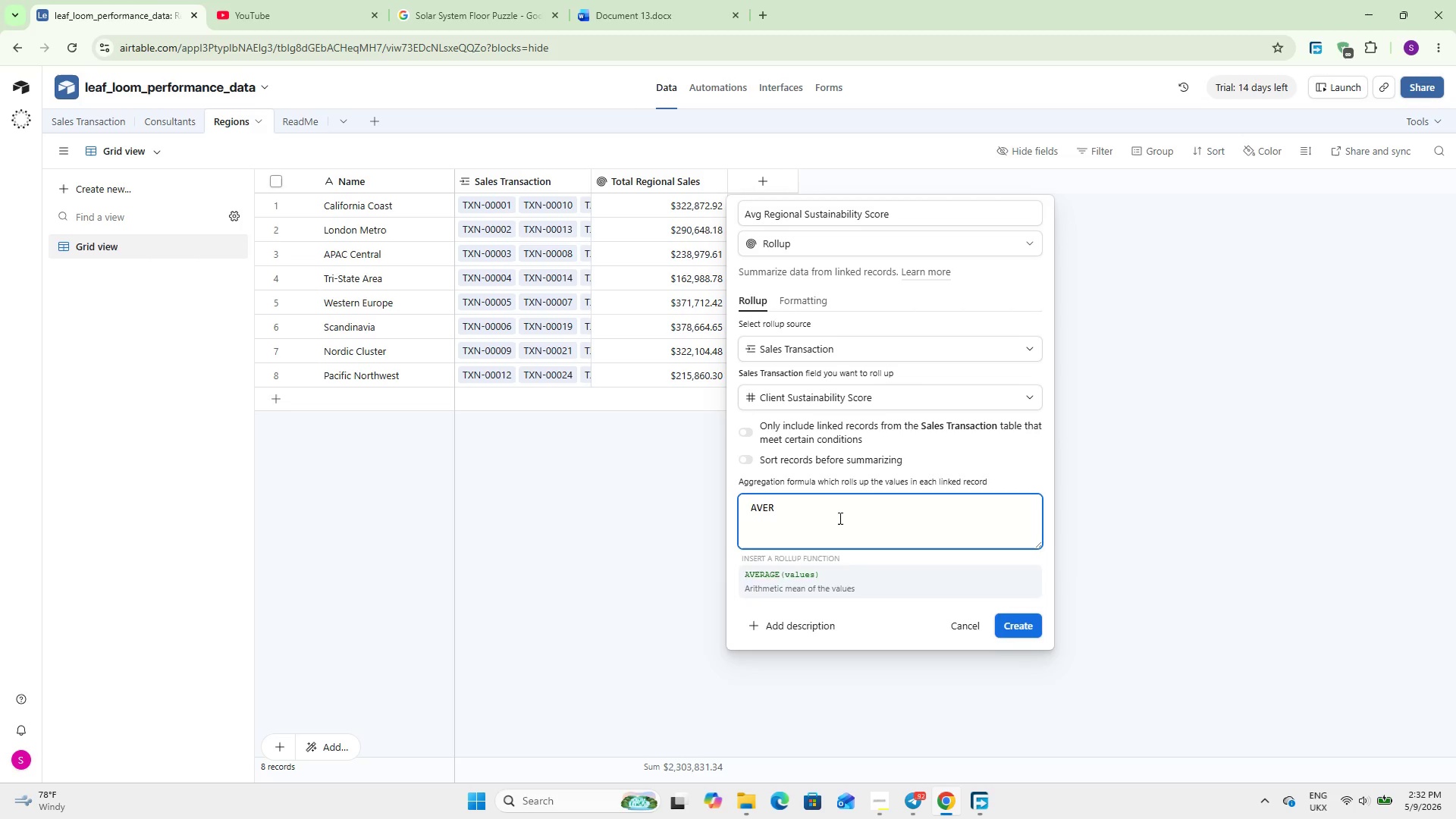 
key(Enter)
 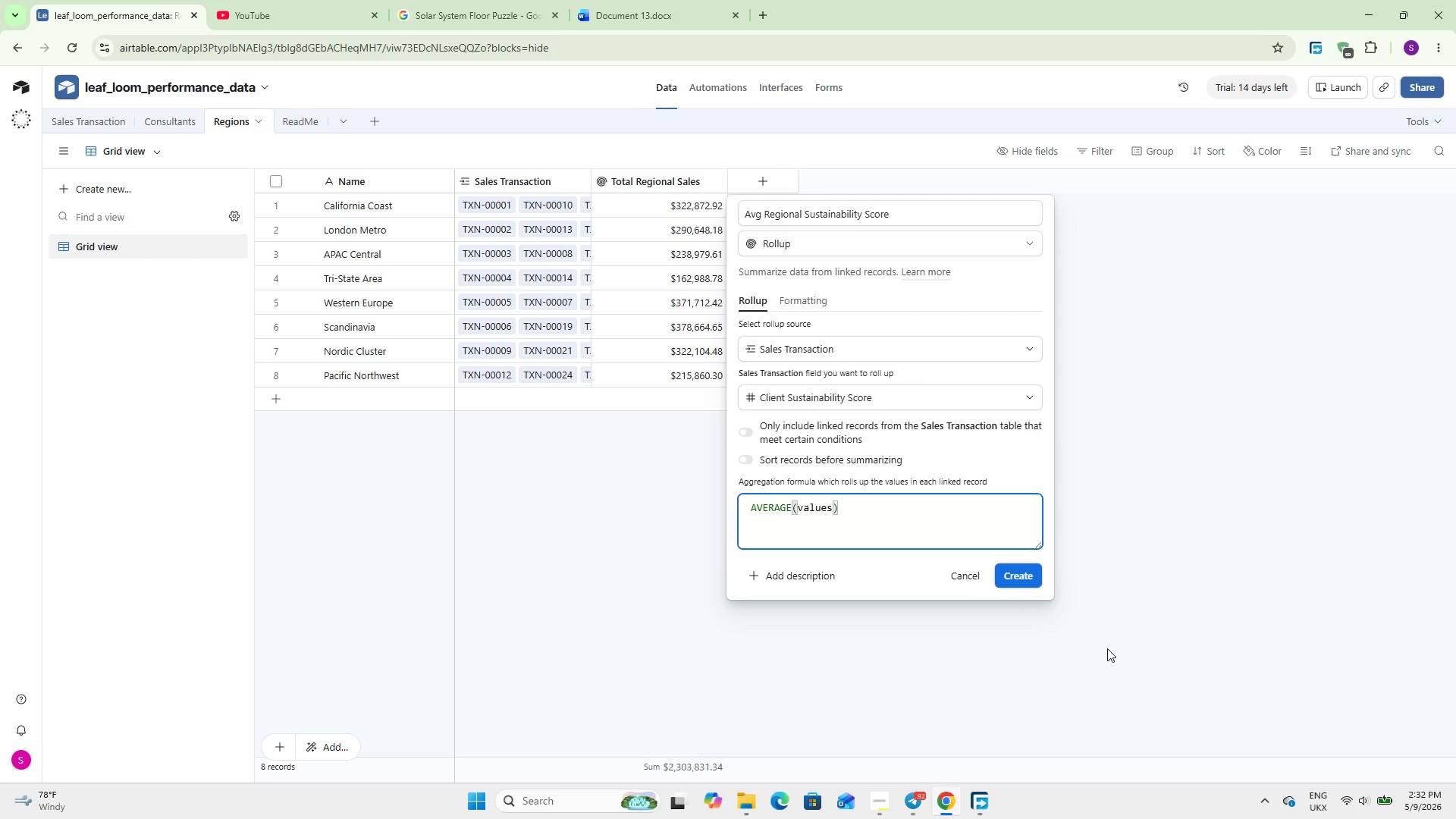 
left_click([1012, 571])
 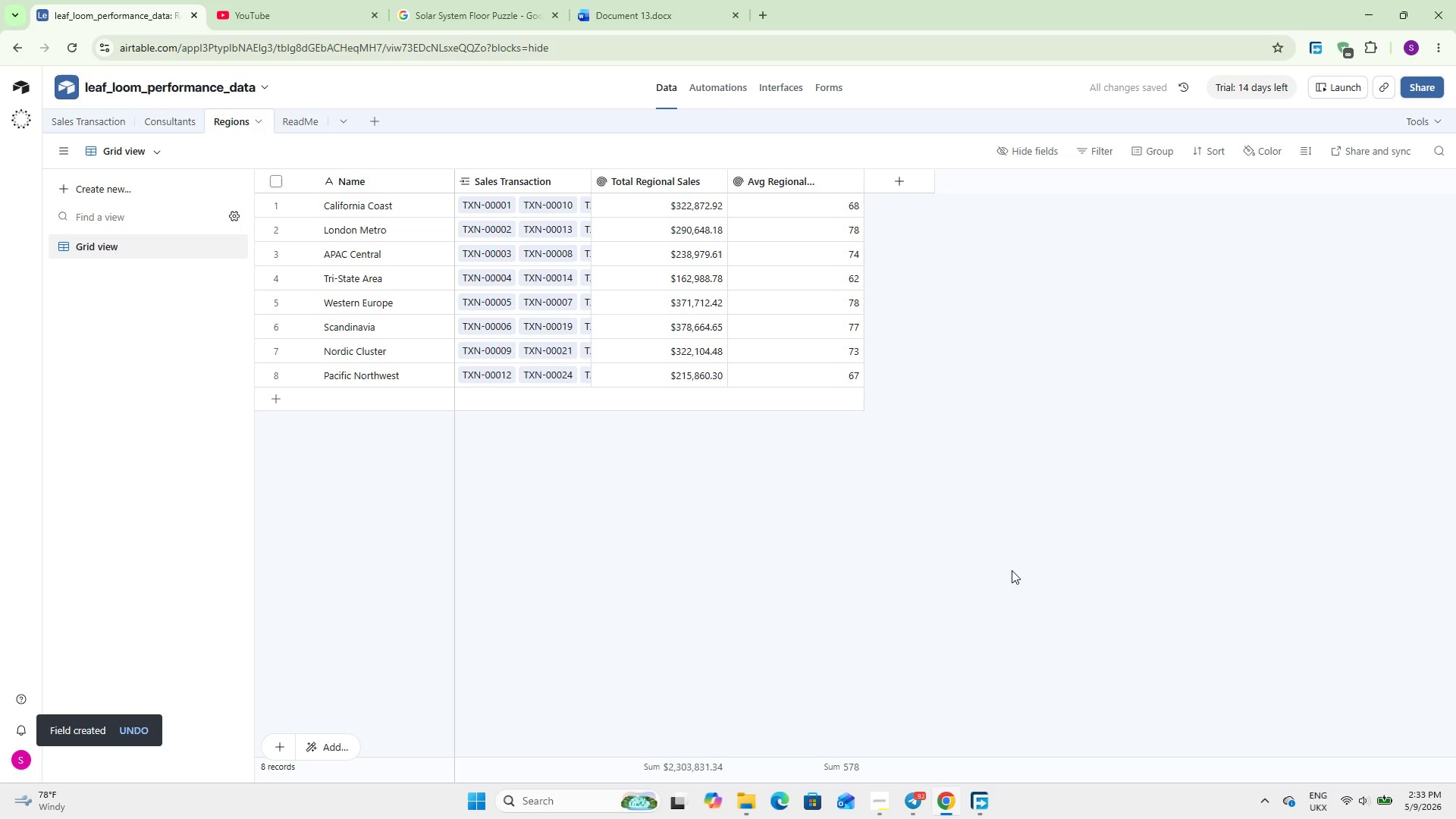 
wait(10.41)
 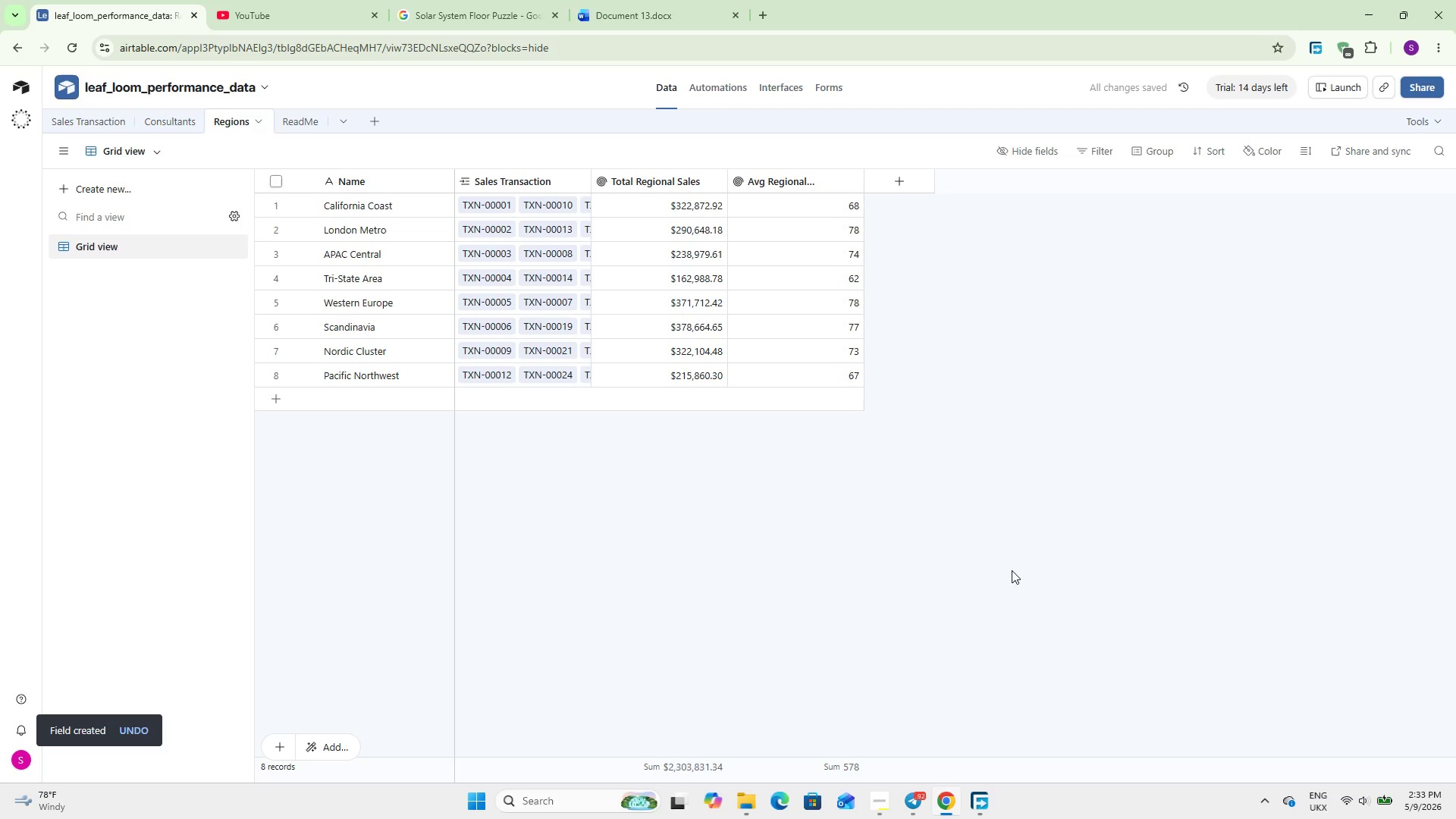 
left_click([774, 93])
 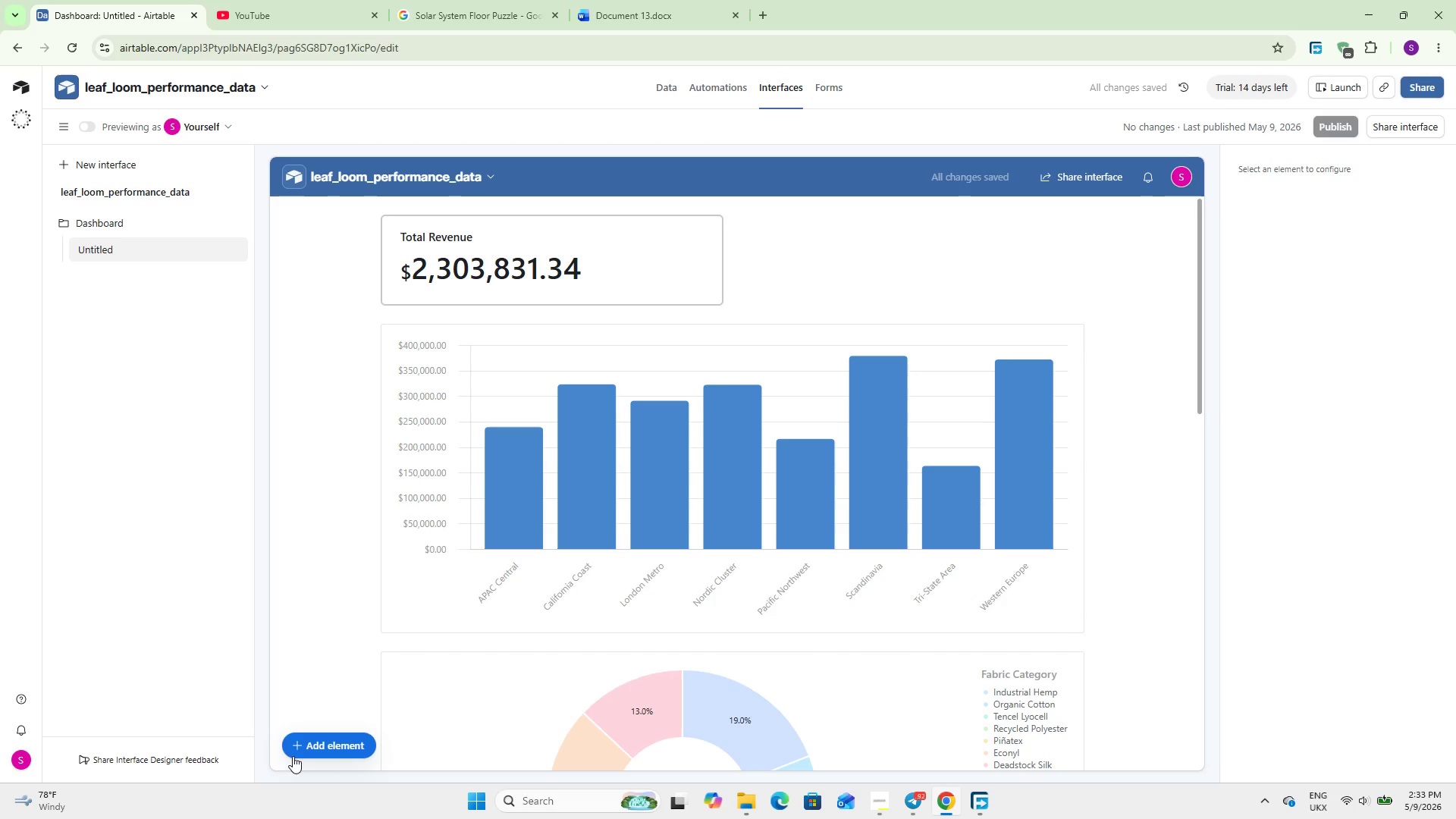 
wait(7.26)
 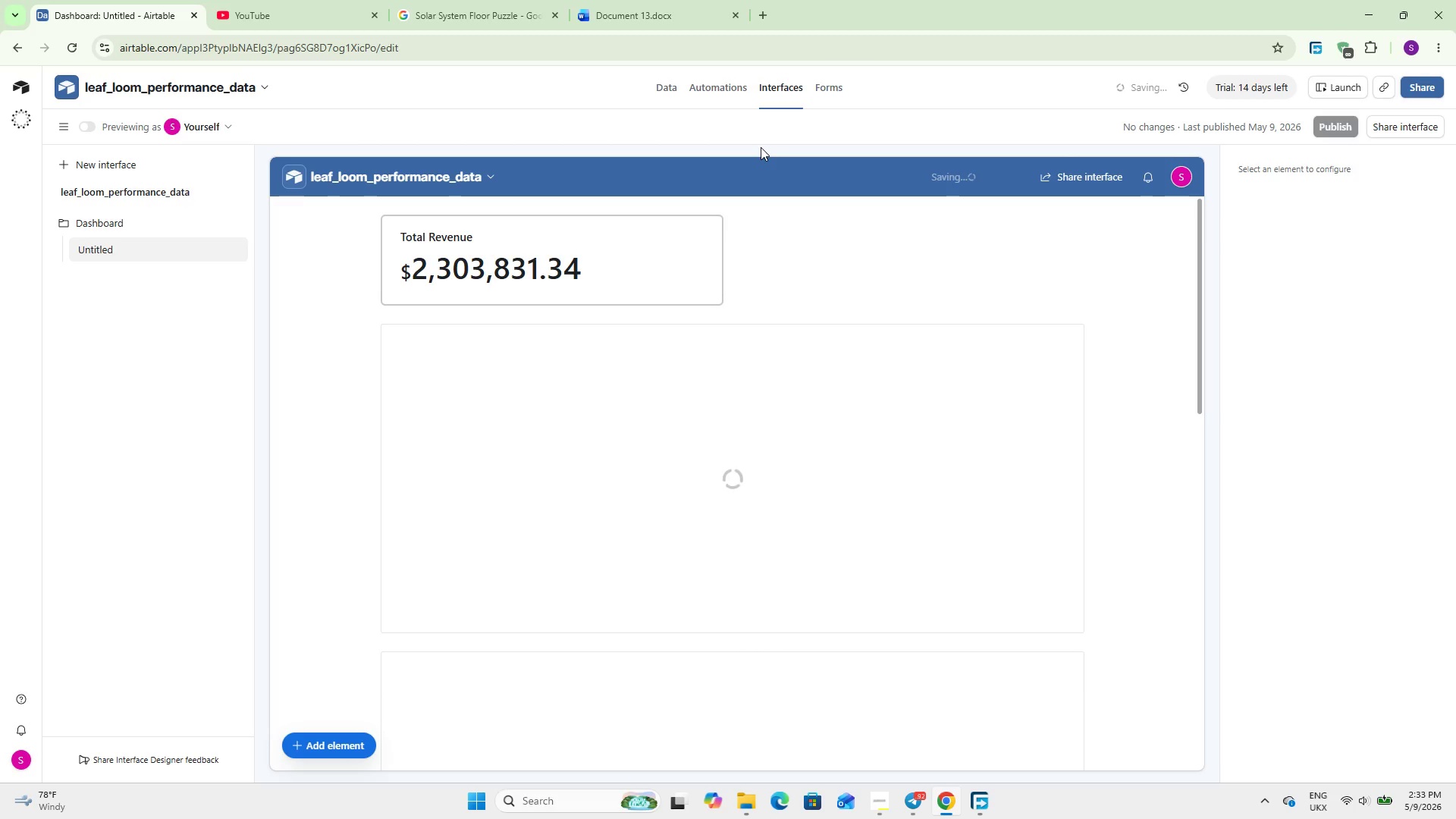 
left_click([301, 743])
 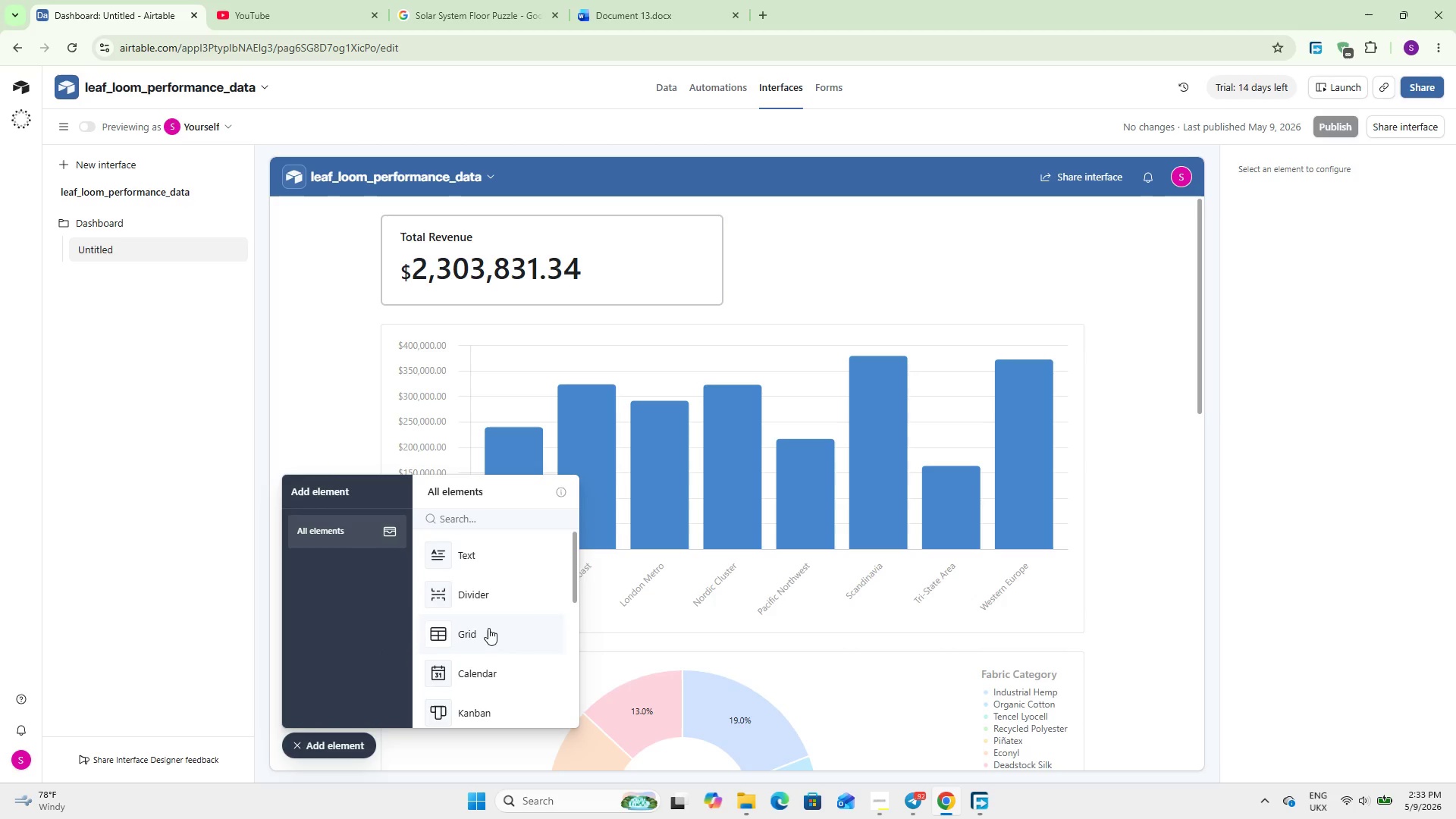 
left_click([463, 507])
 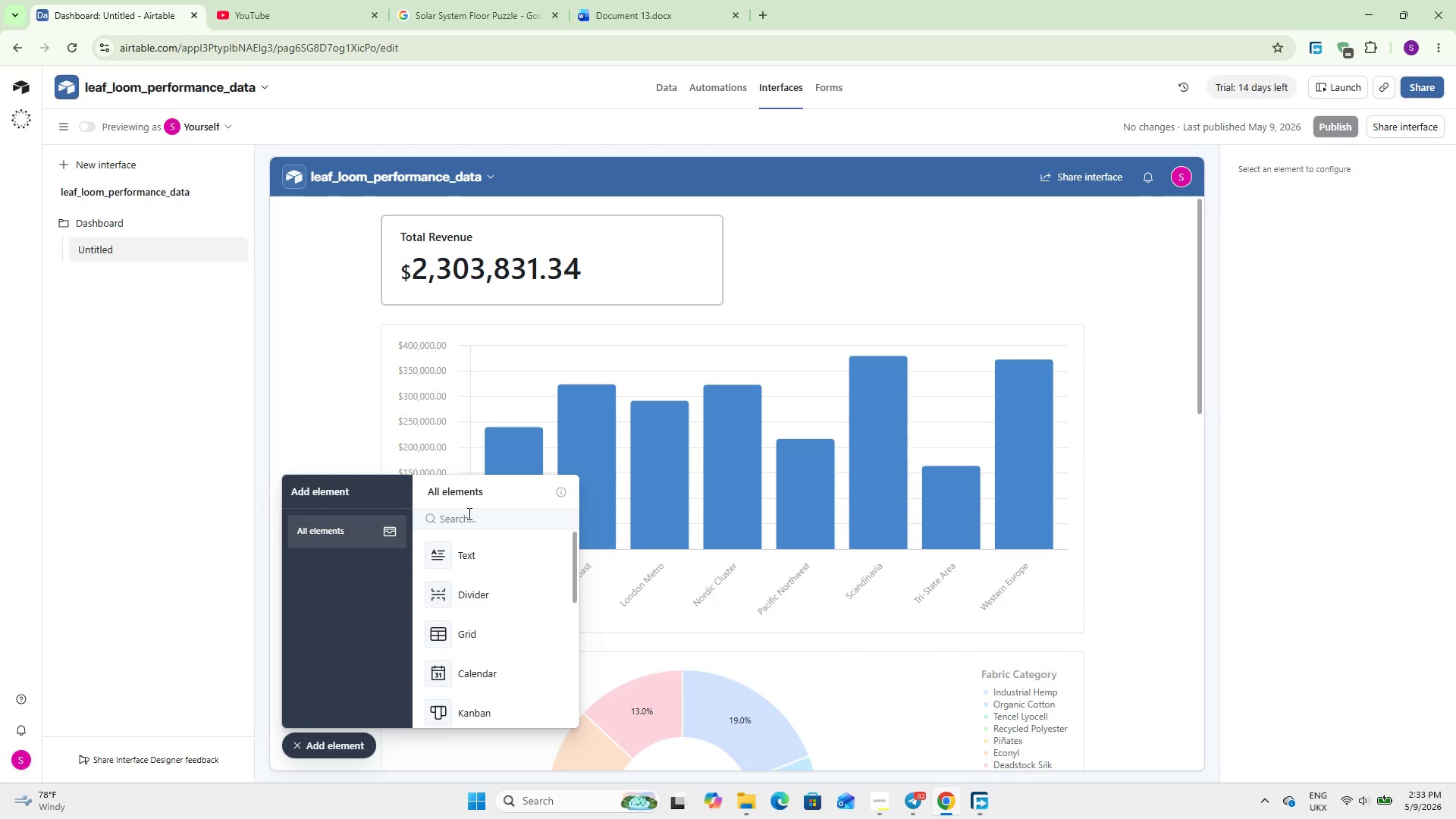 
left_click([468, 513])
 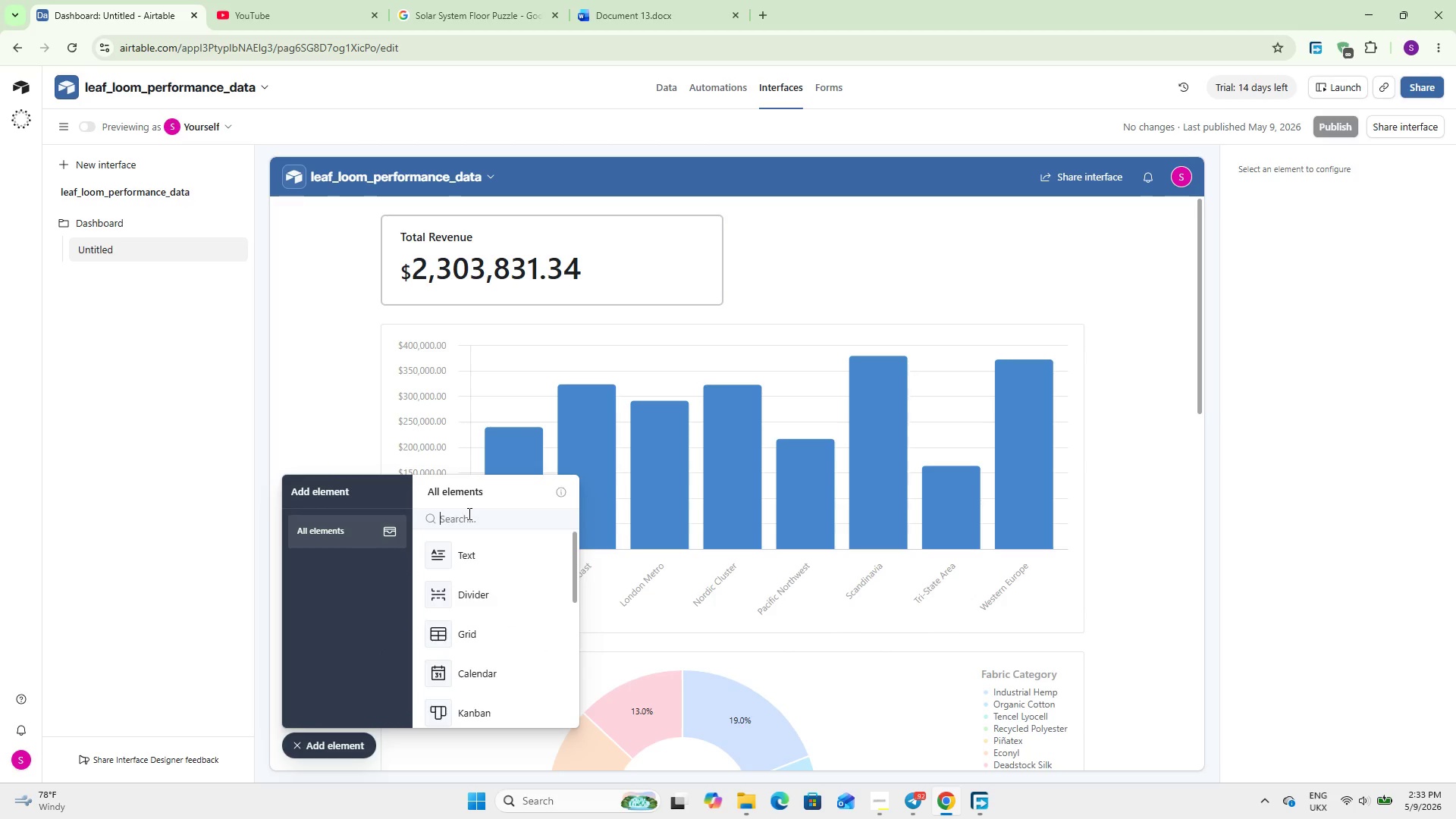 
key(N)
 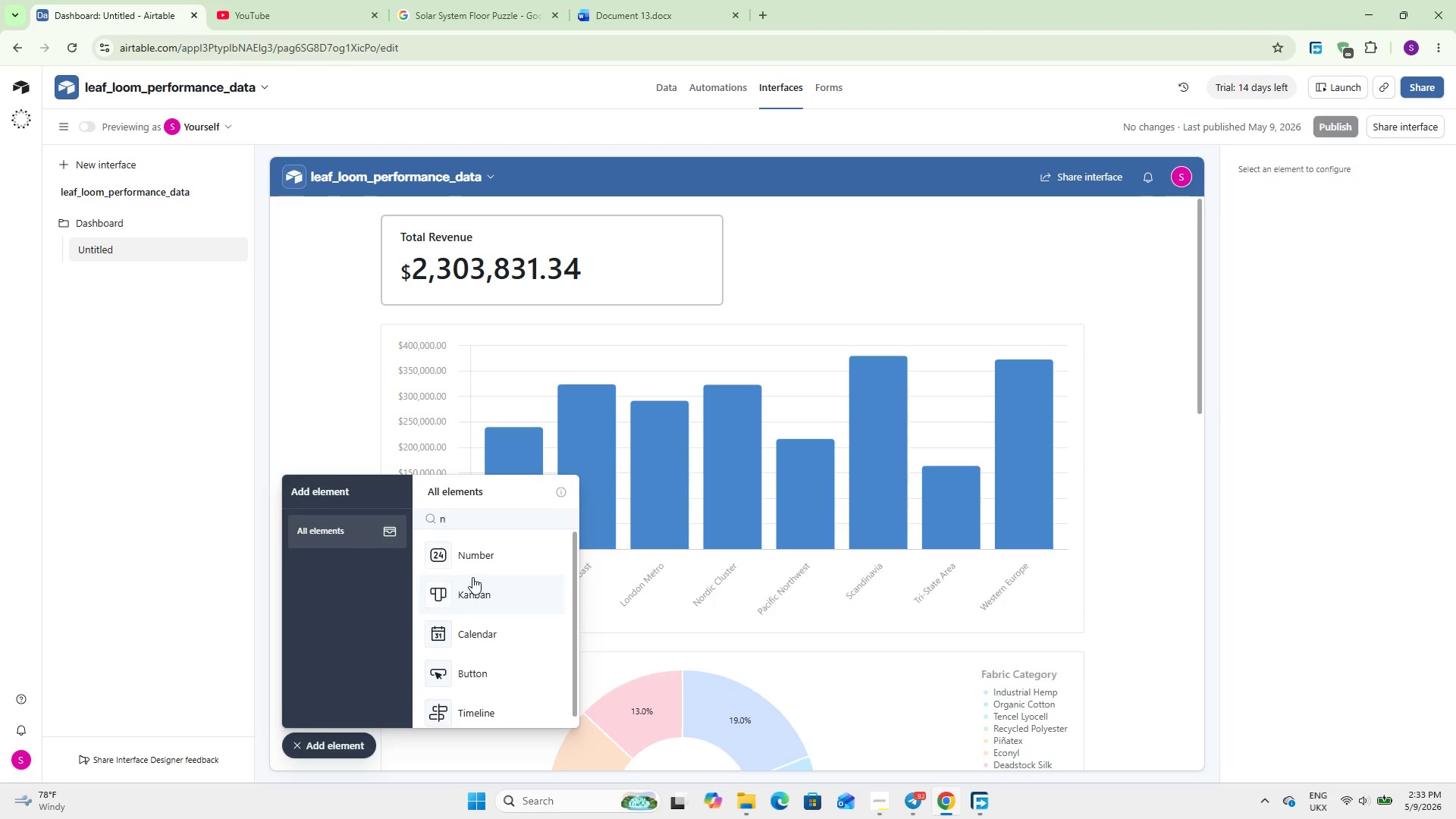 
left_click([472, 551])
 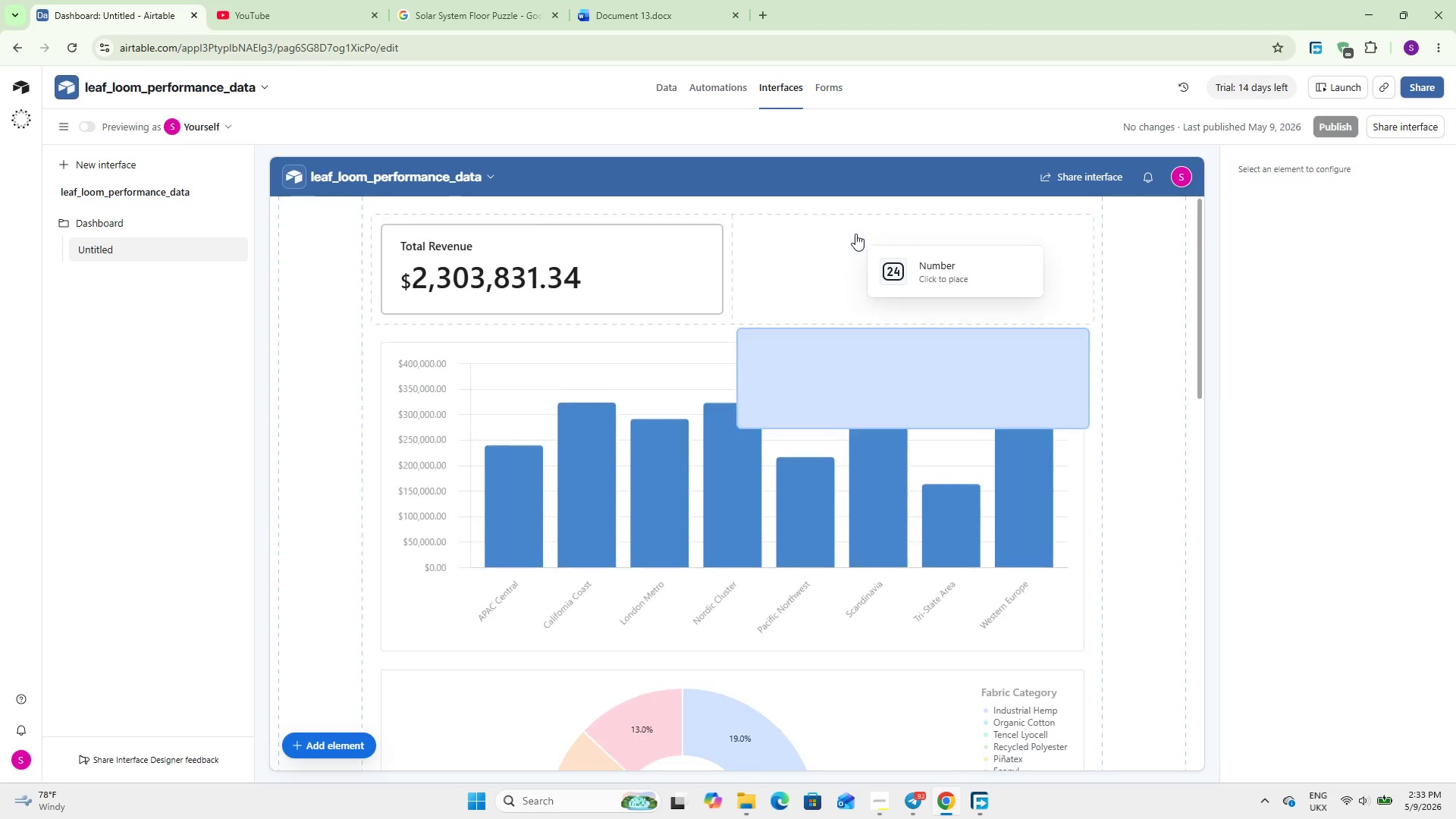 
left_click([855, 234])
 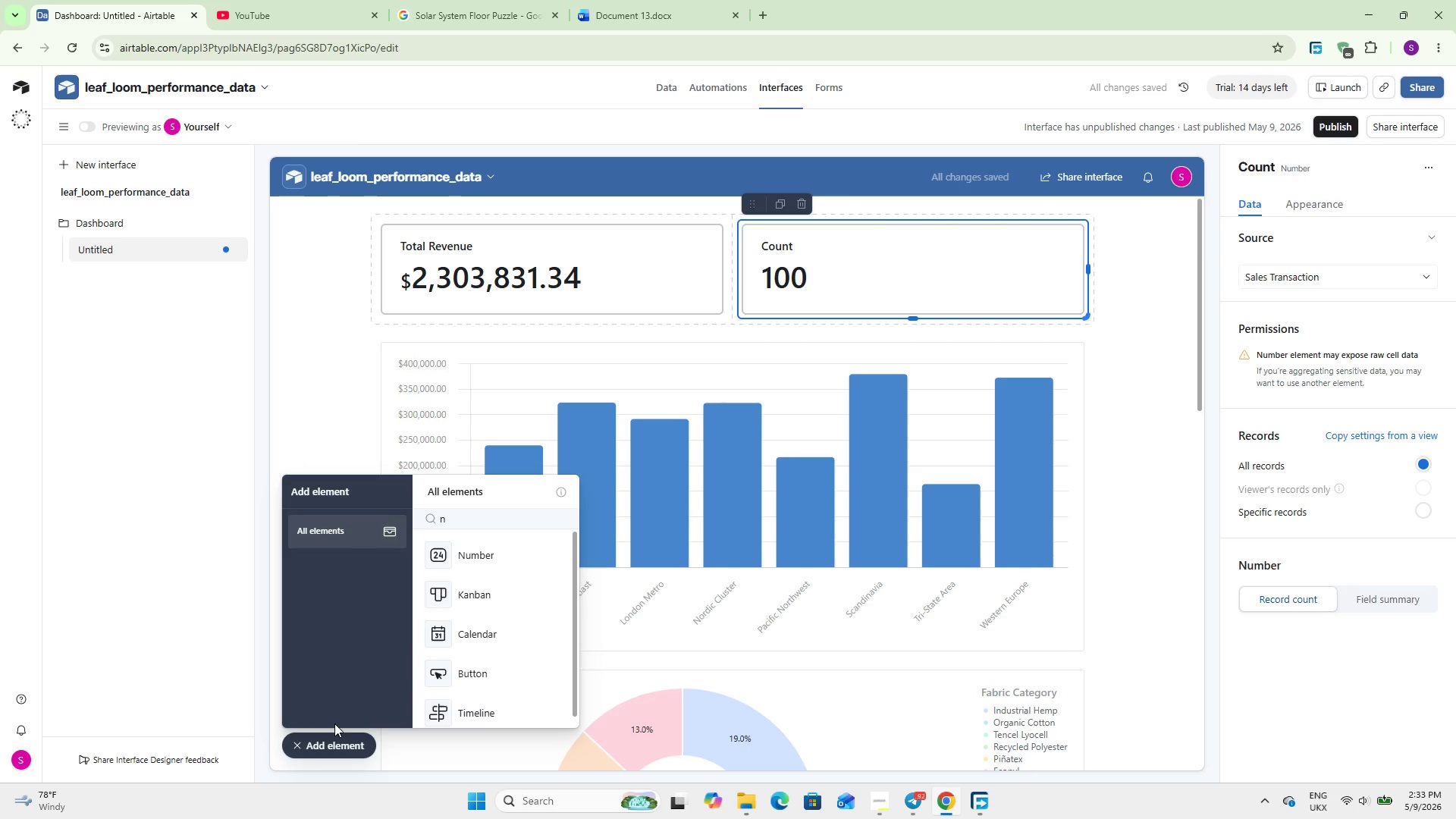 
left_click([325, 740])
 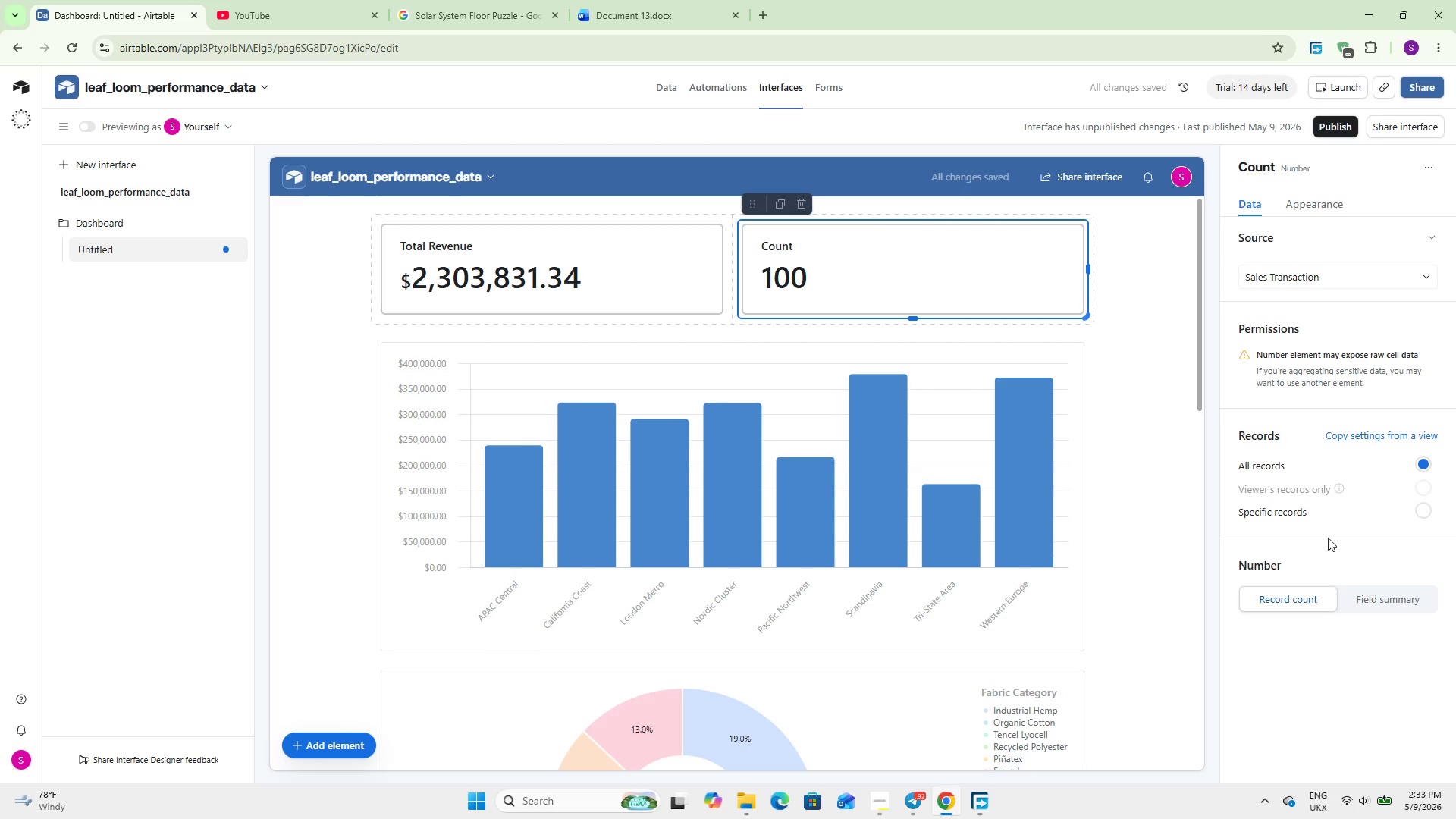 
left_click([1359, 639])
 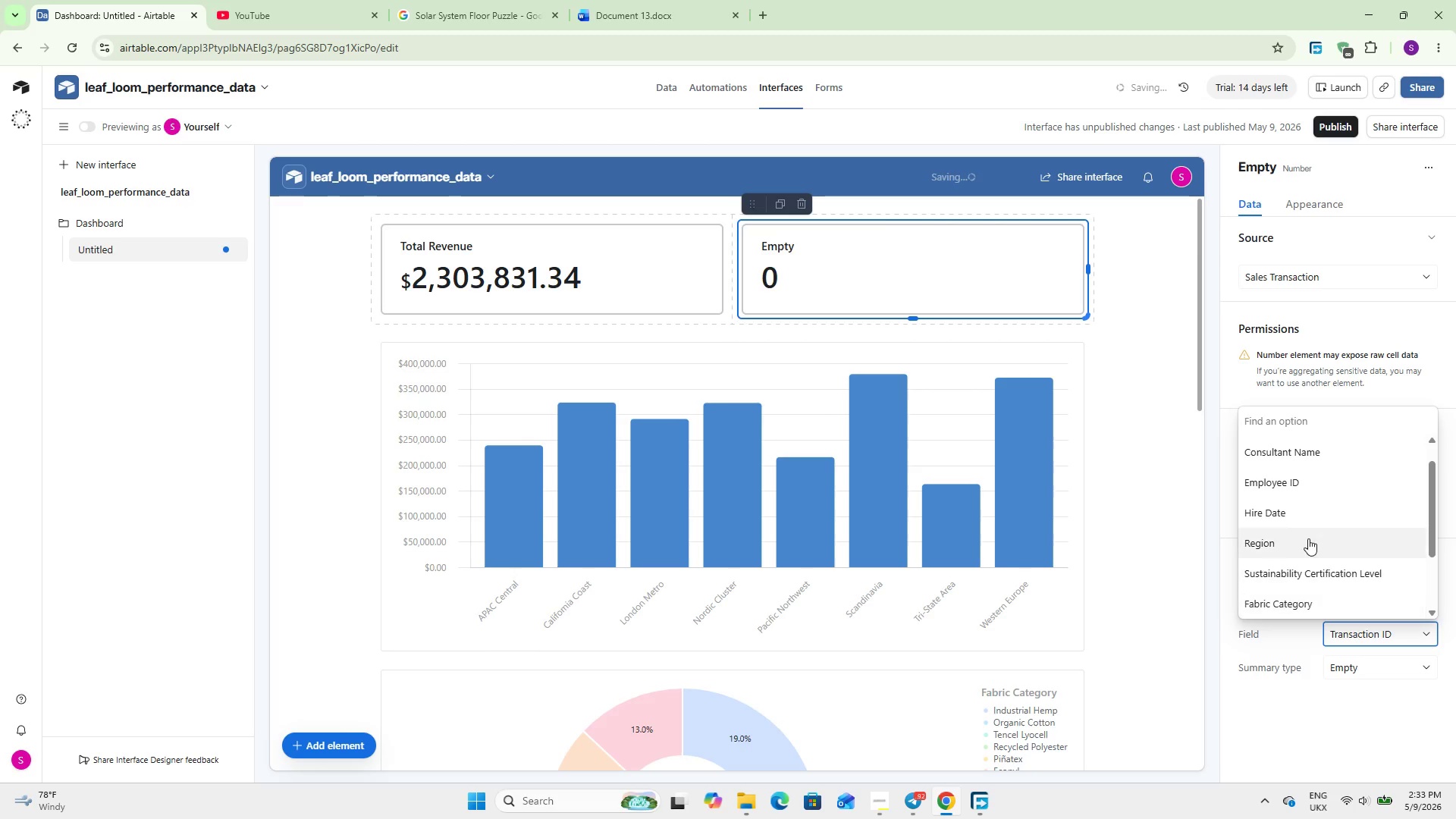 
scroll: coordinate [1308, 538], scroll_direction: down, amount: 6.0
 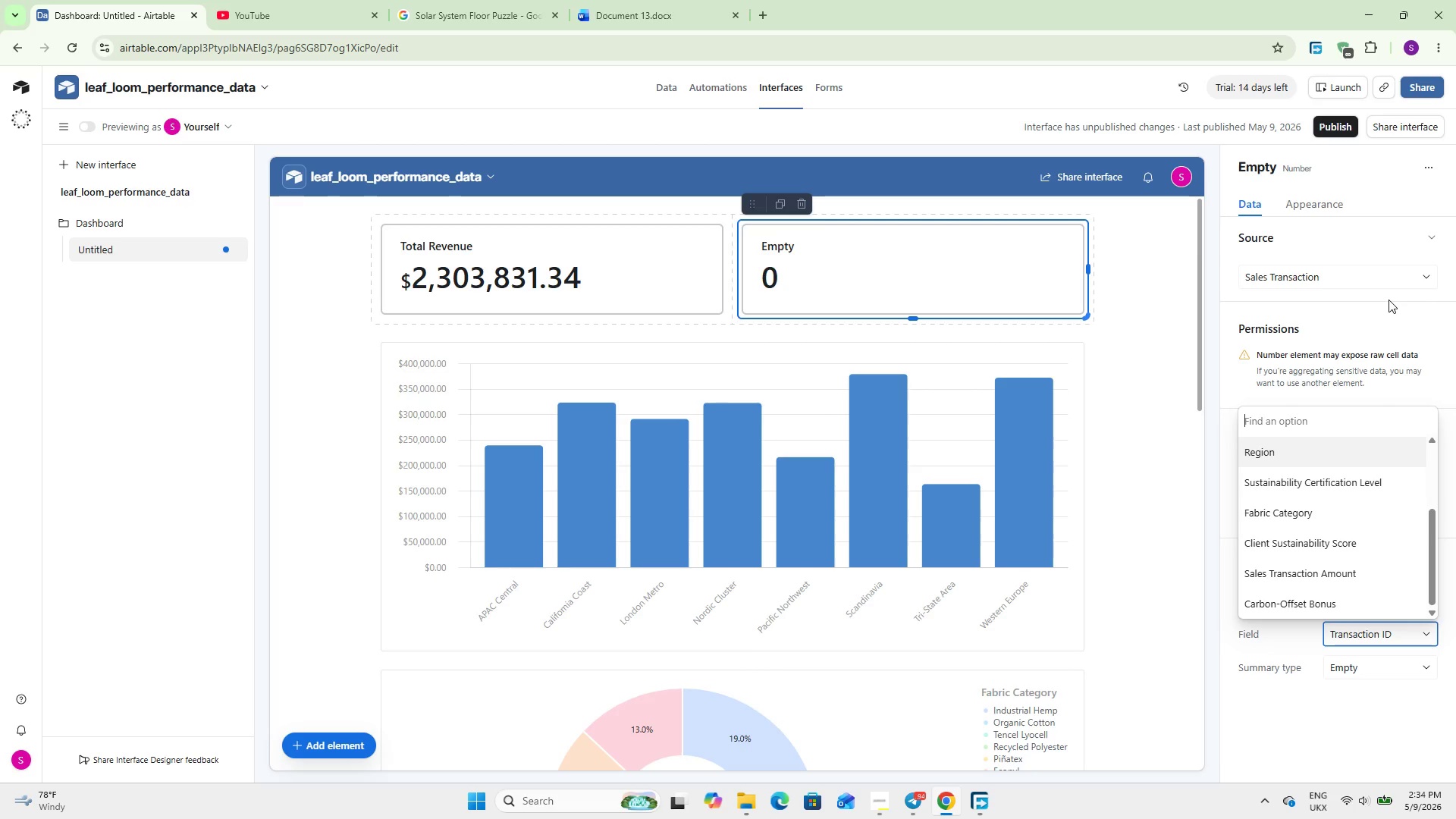 
wait(66.82)
 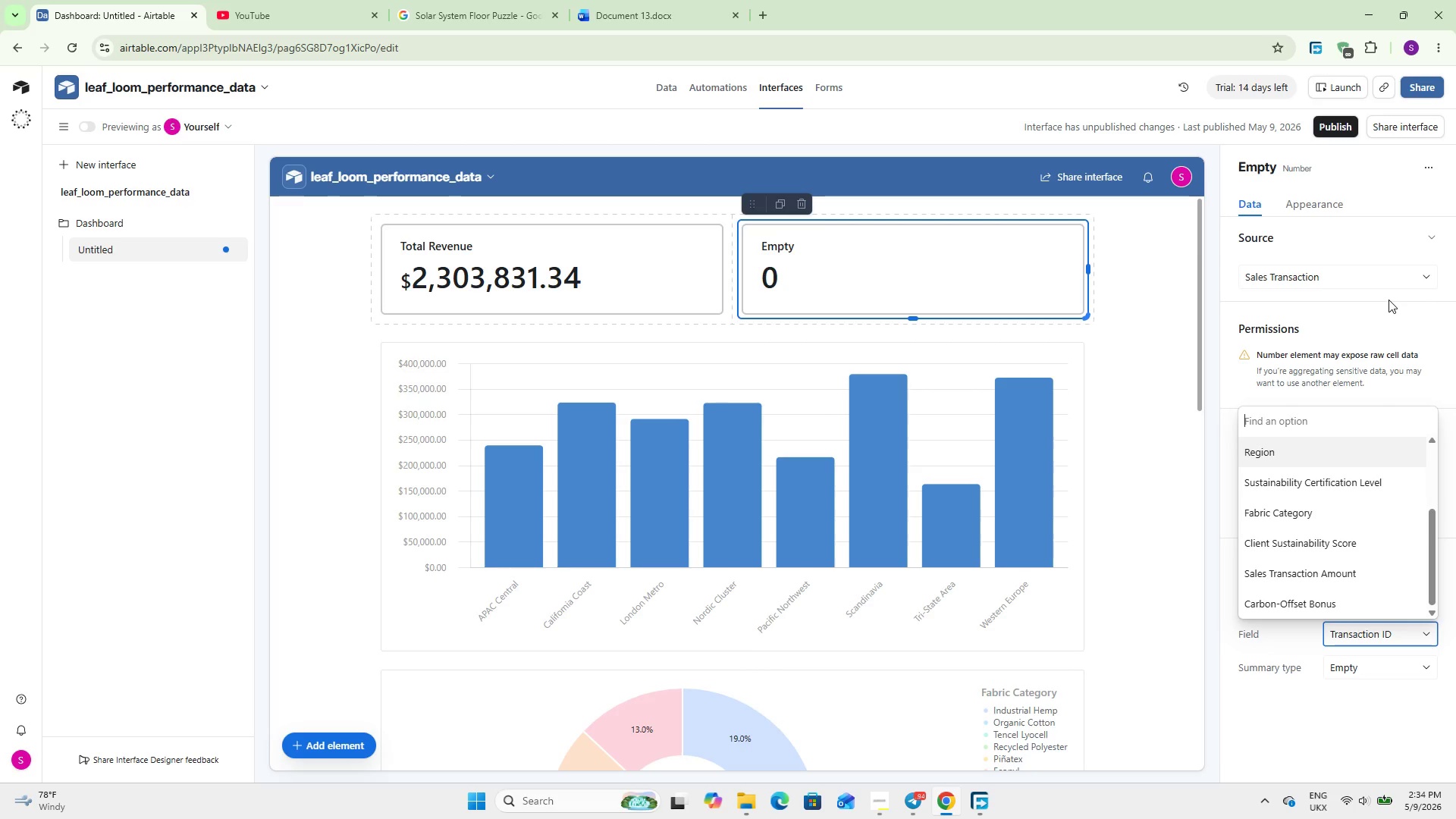 
left_click([1358, 603])
 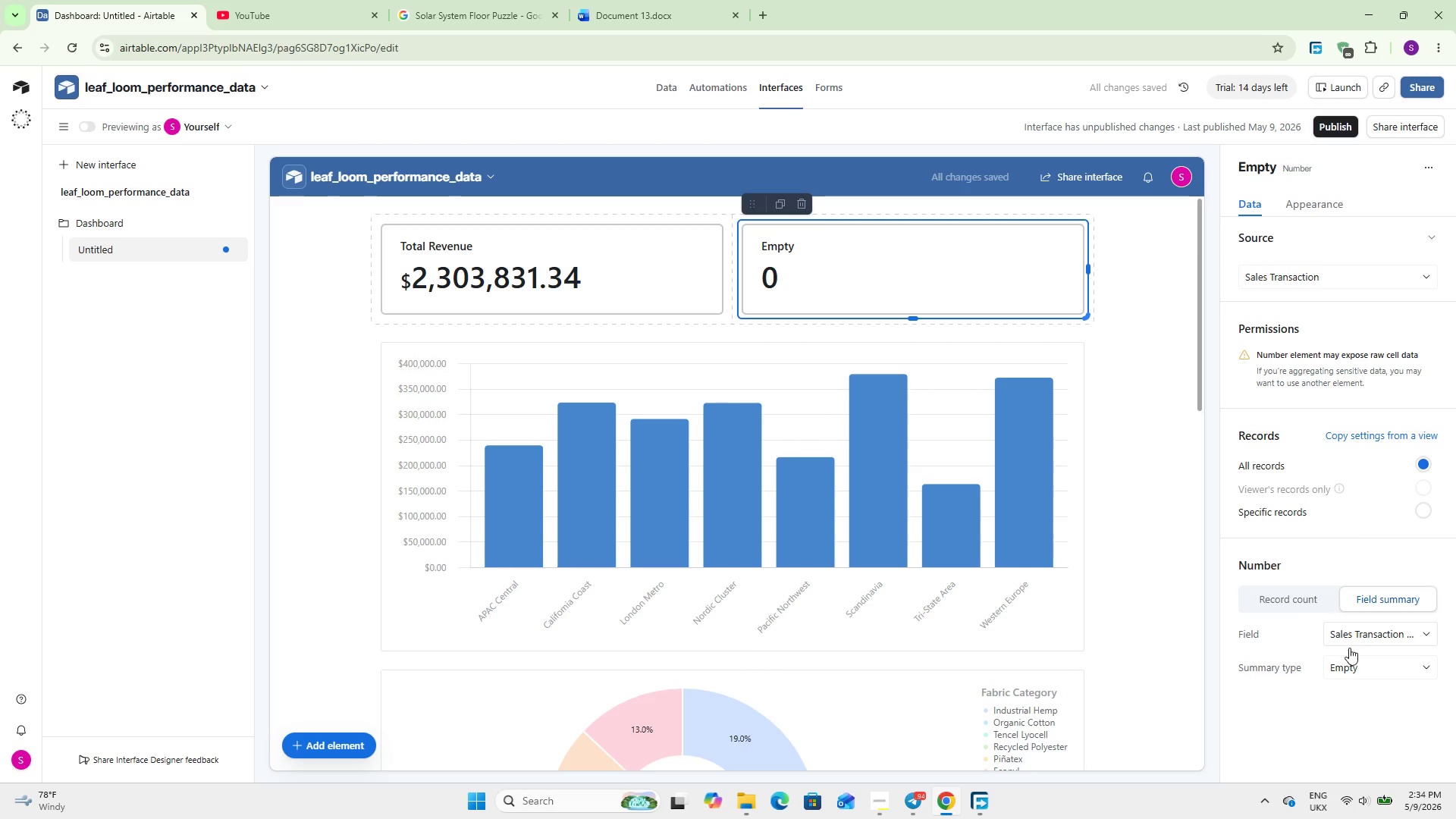 
left_click([1360, 639])
 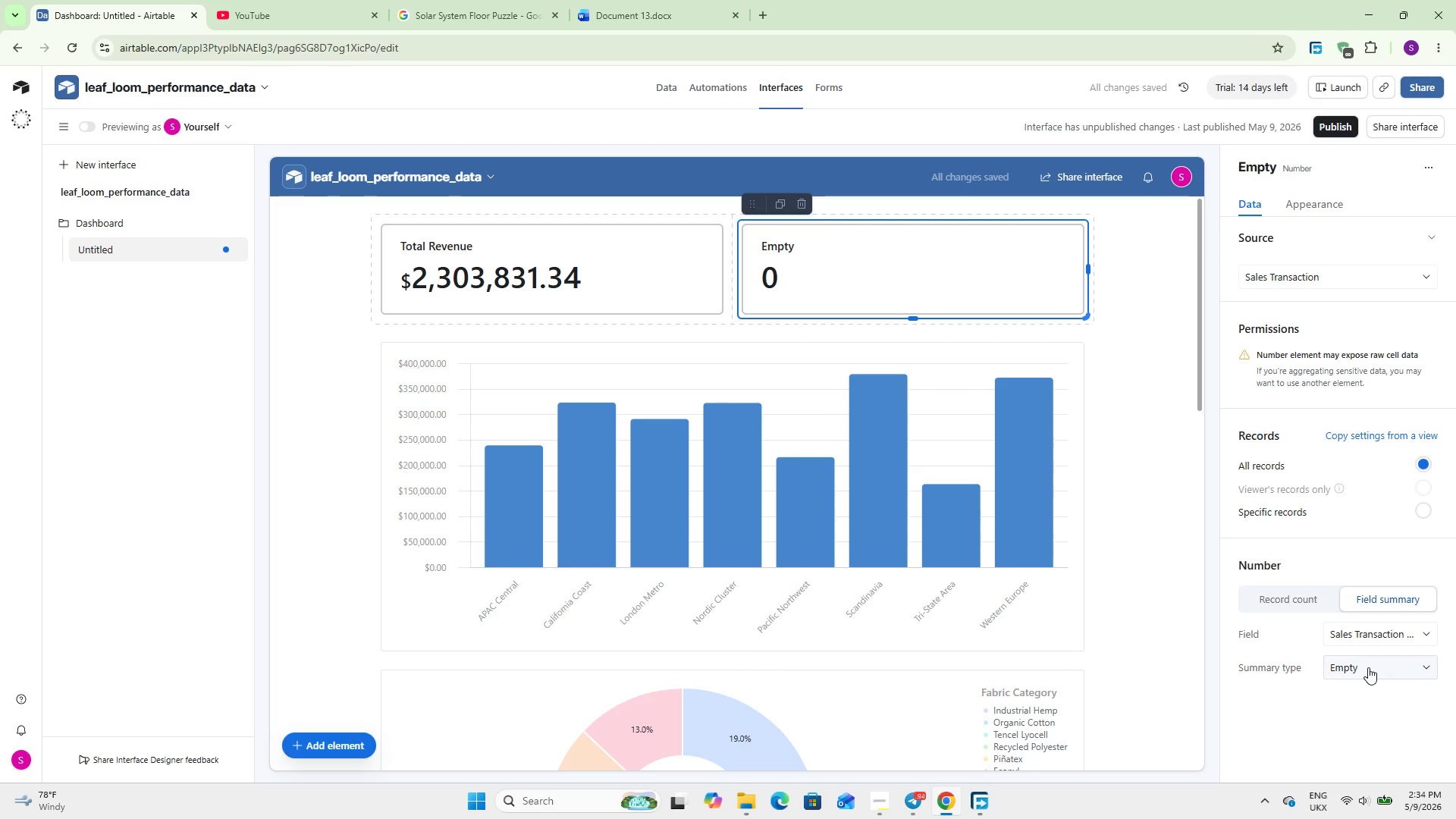 
double_click([1368, 667])
 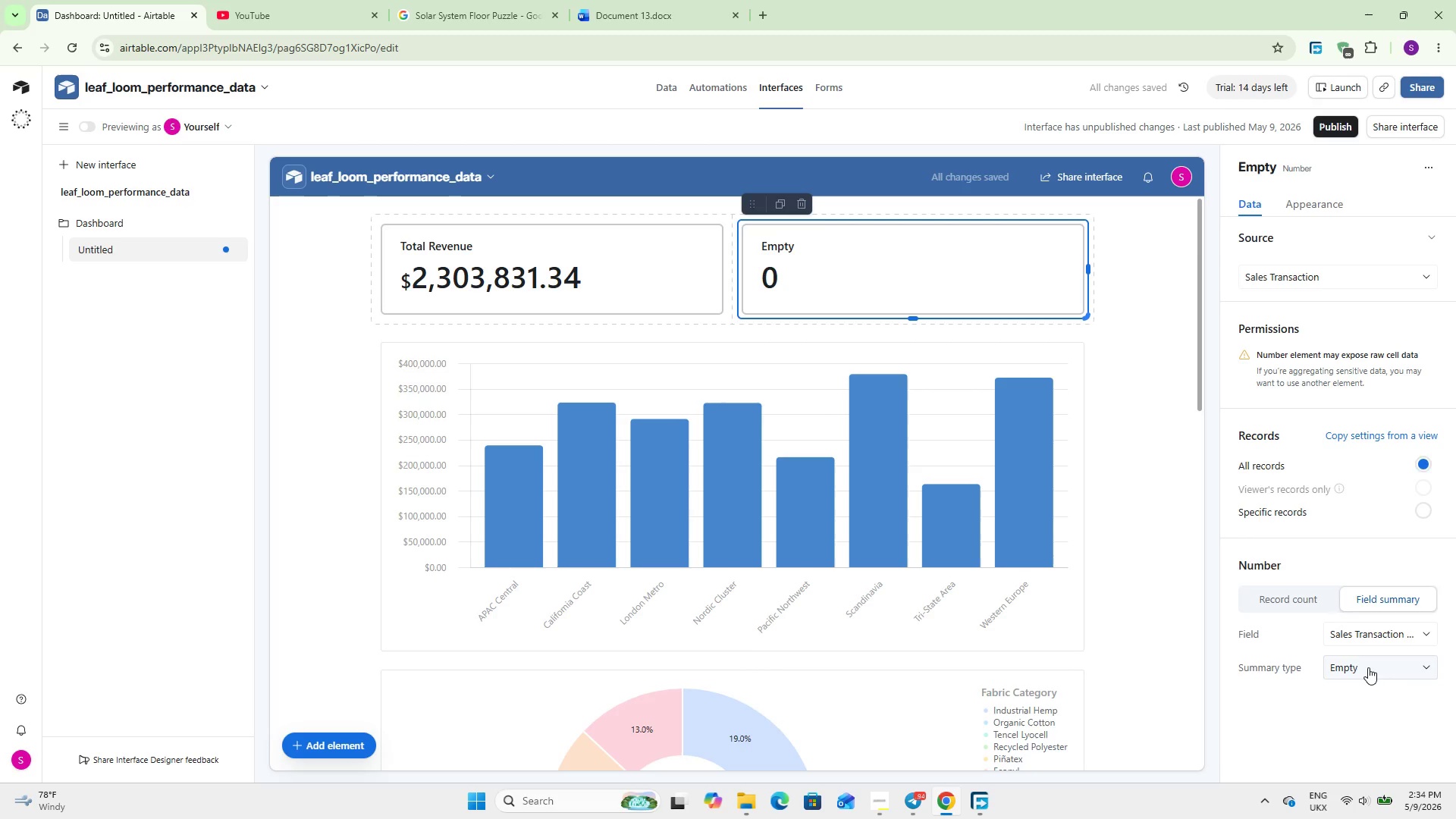 
triple_click([1368, 667])
 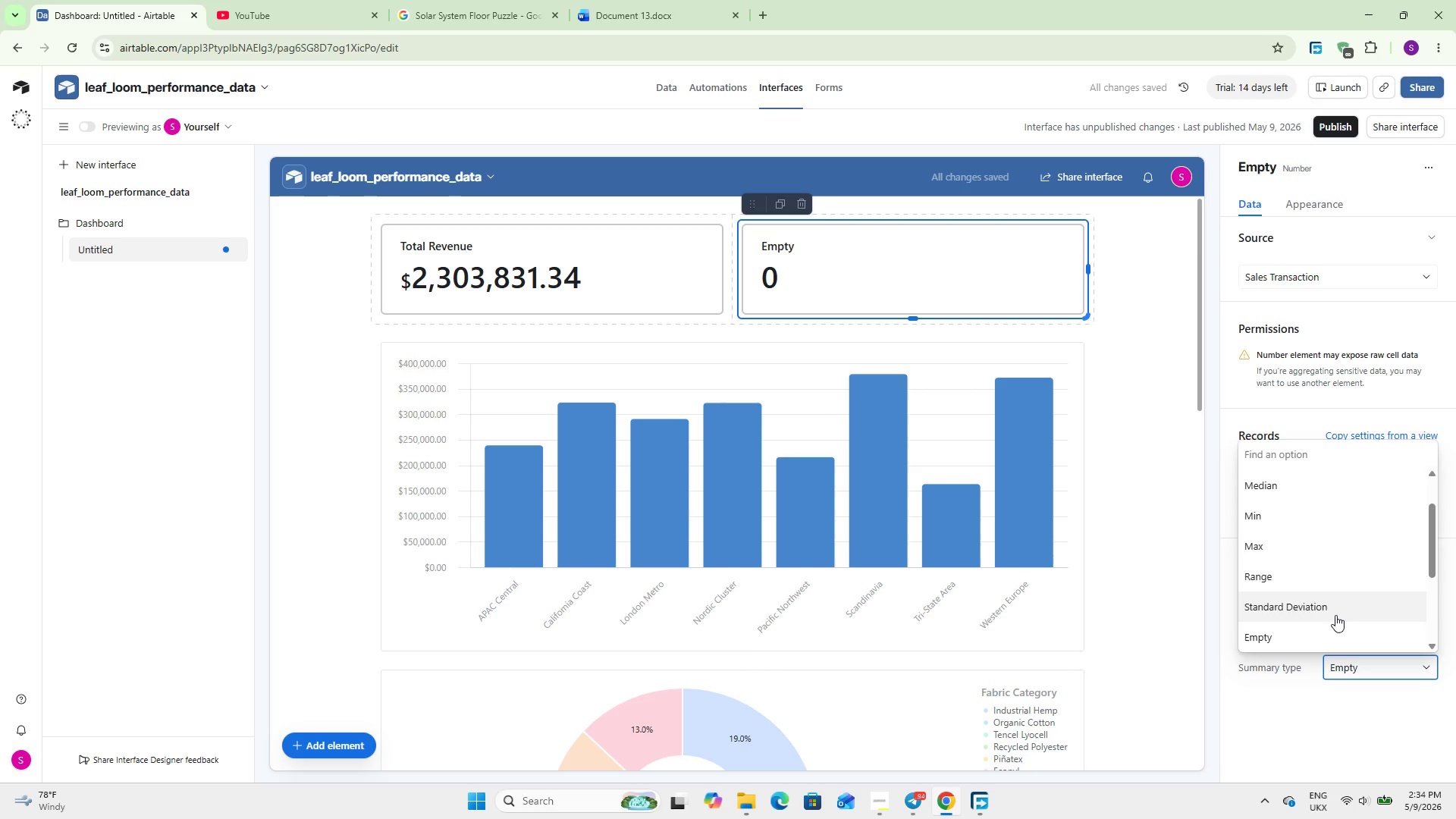 
type(av)
 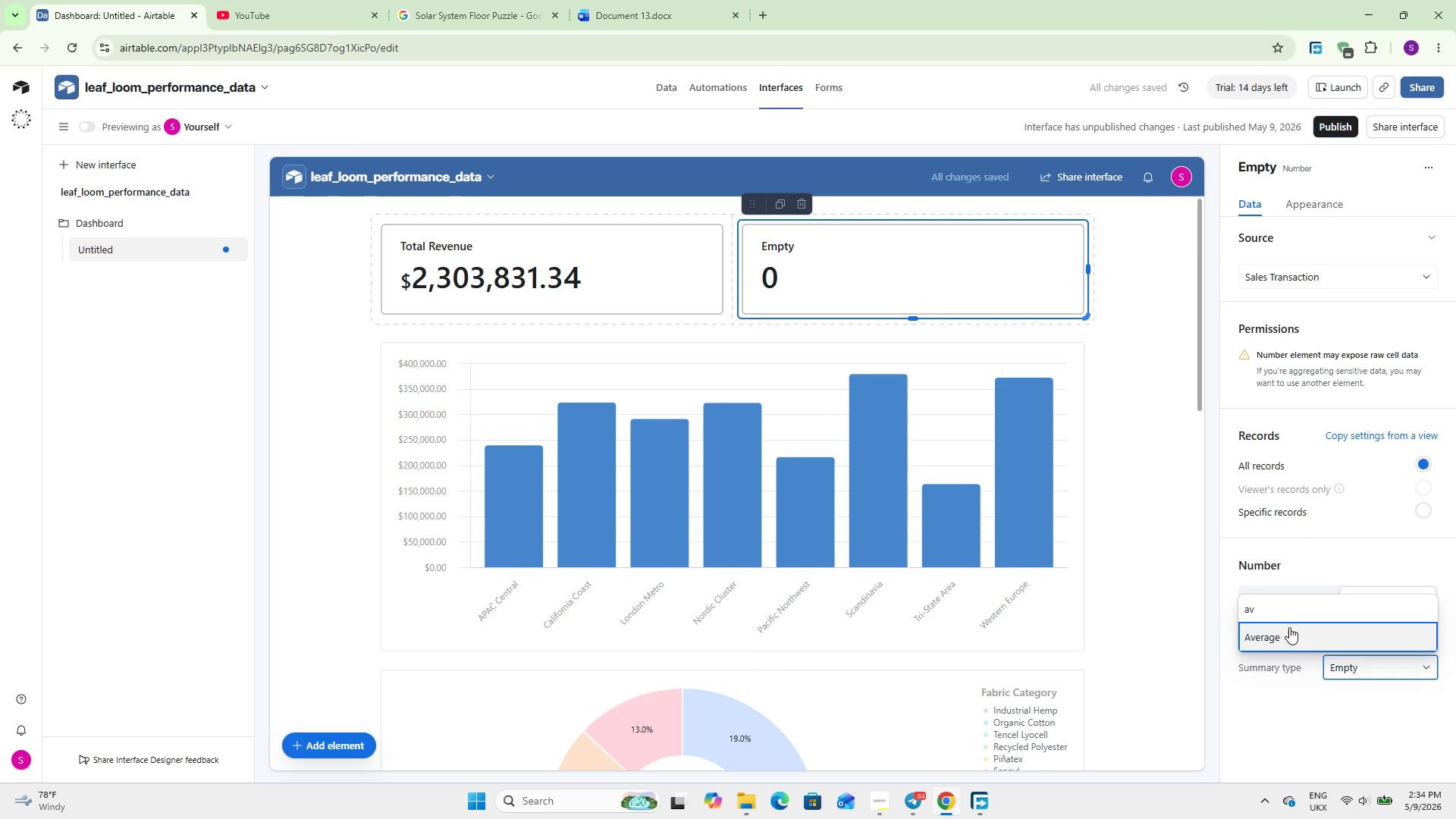 
left_click([1279, 632])
 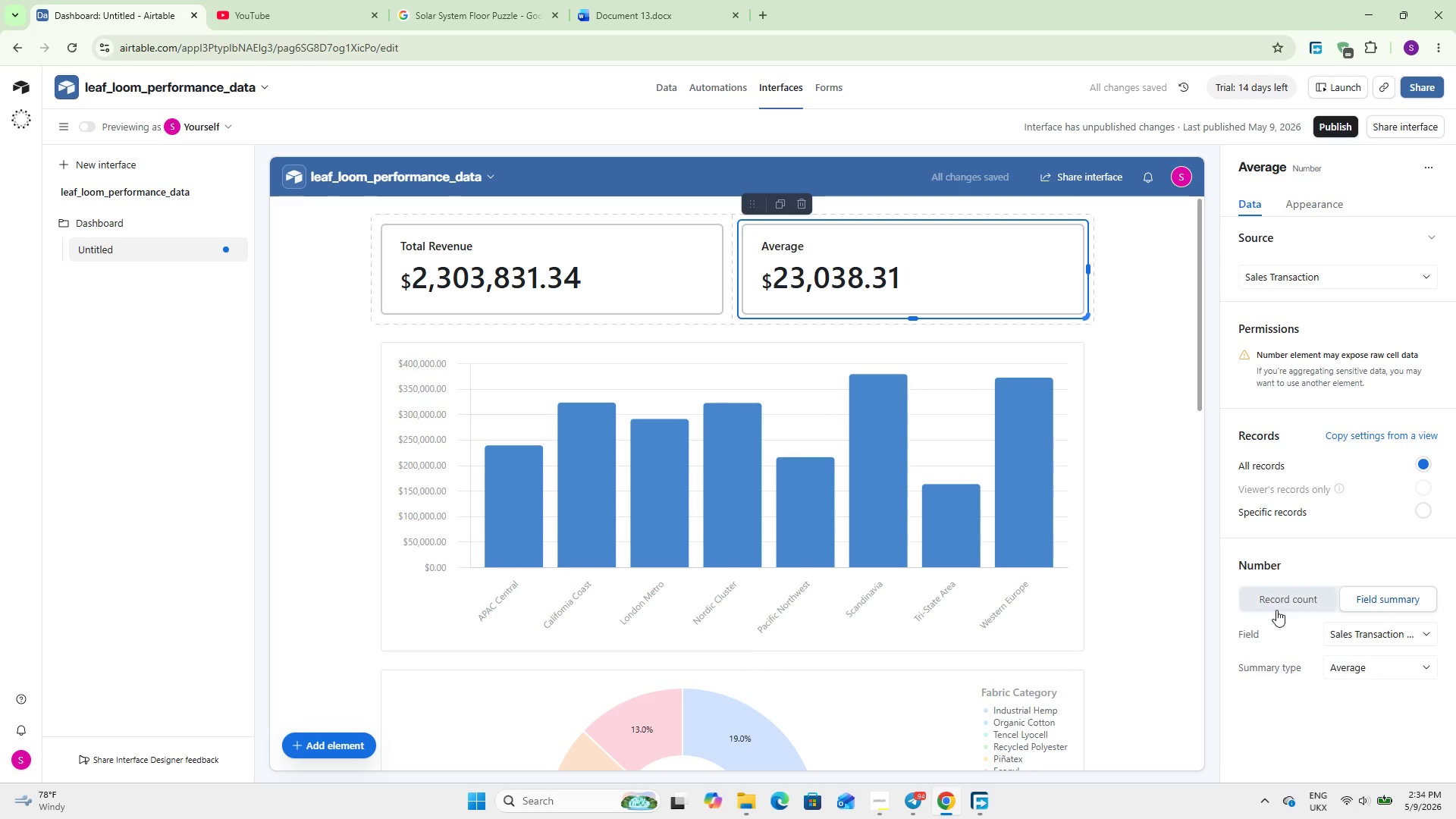 
wait(7.78)
 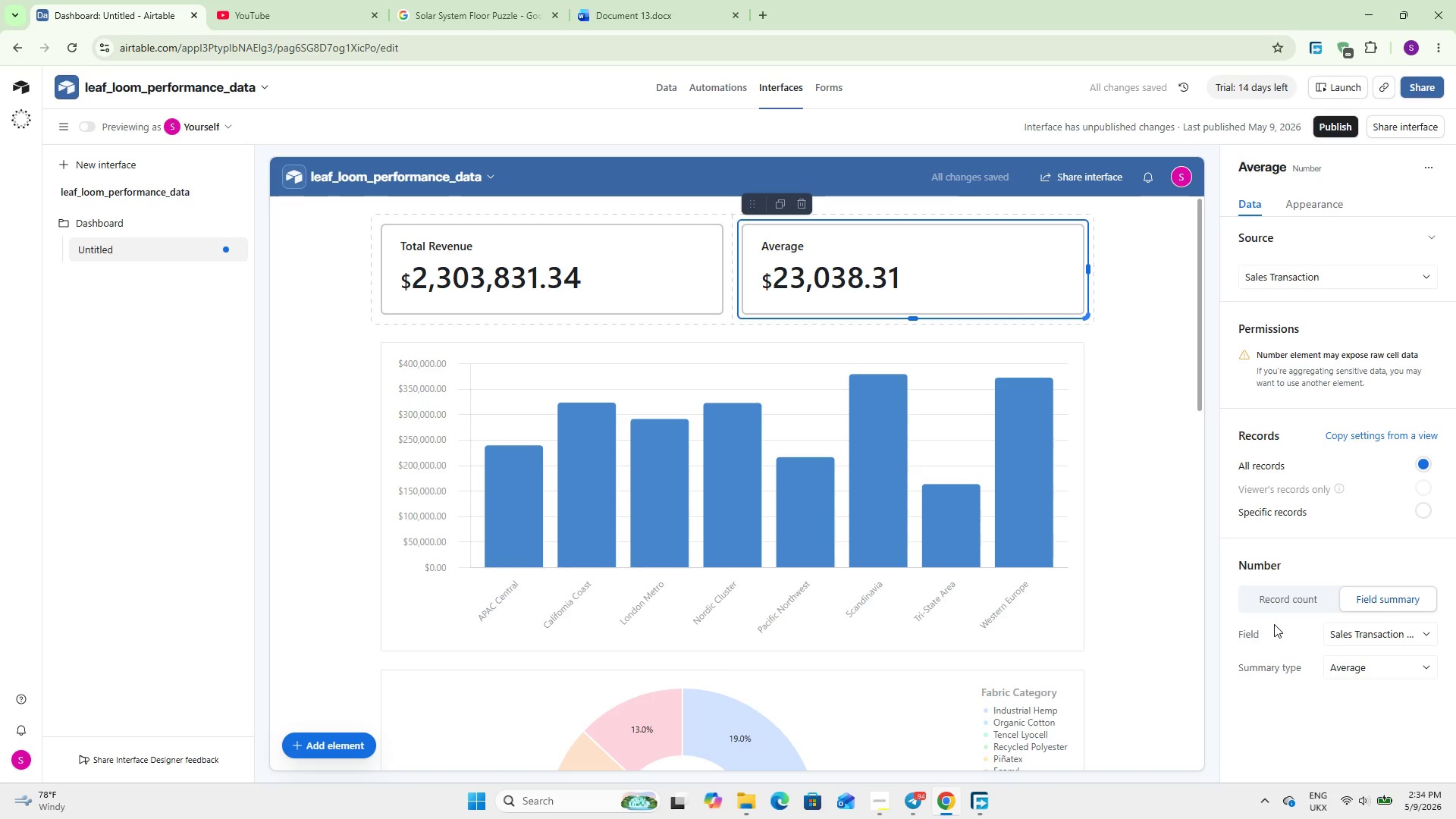 
left_click([1317, 165])
 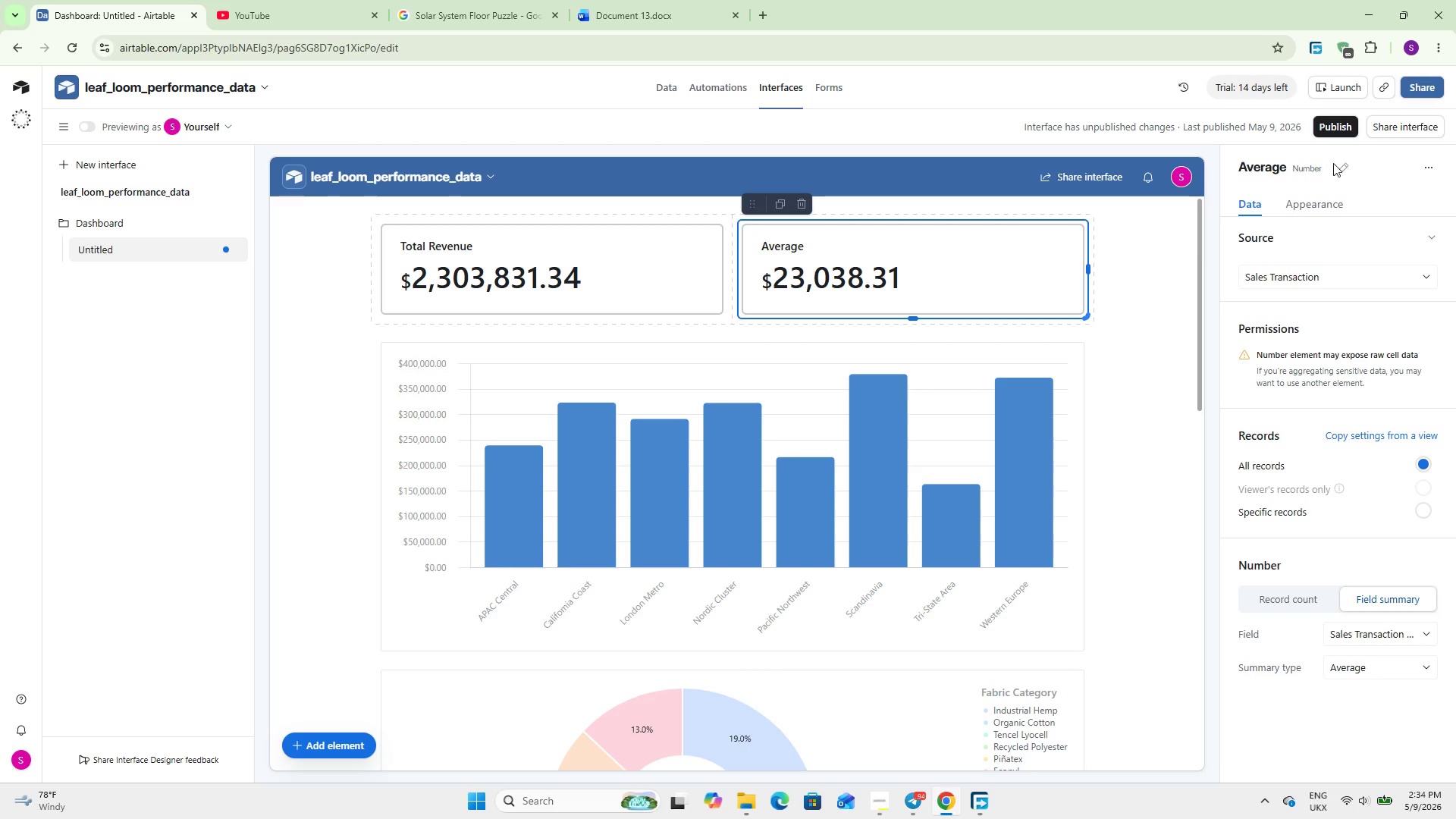 
left_click([1341, 163])
 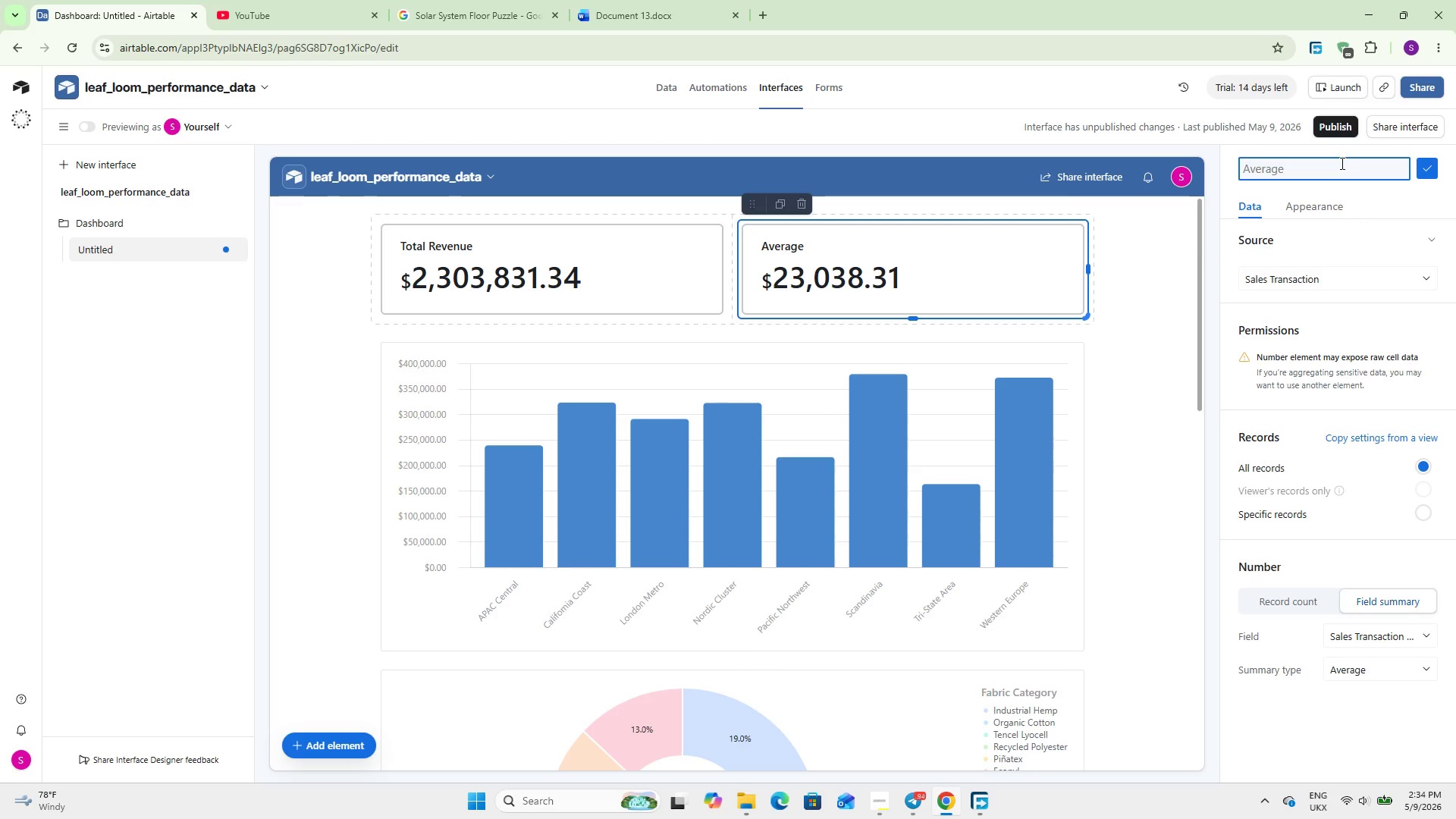 
type(Avg Contract Value)
 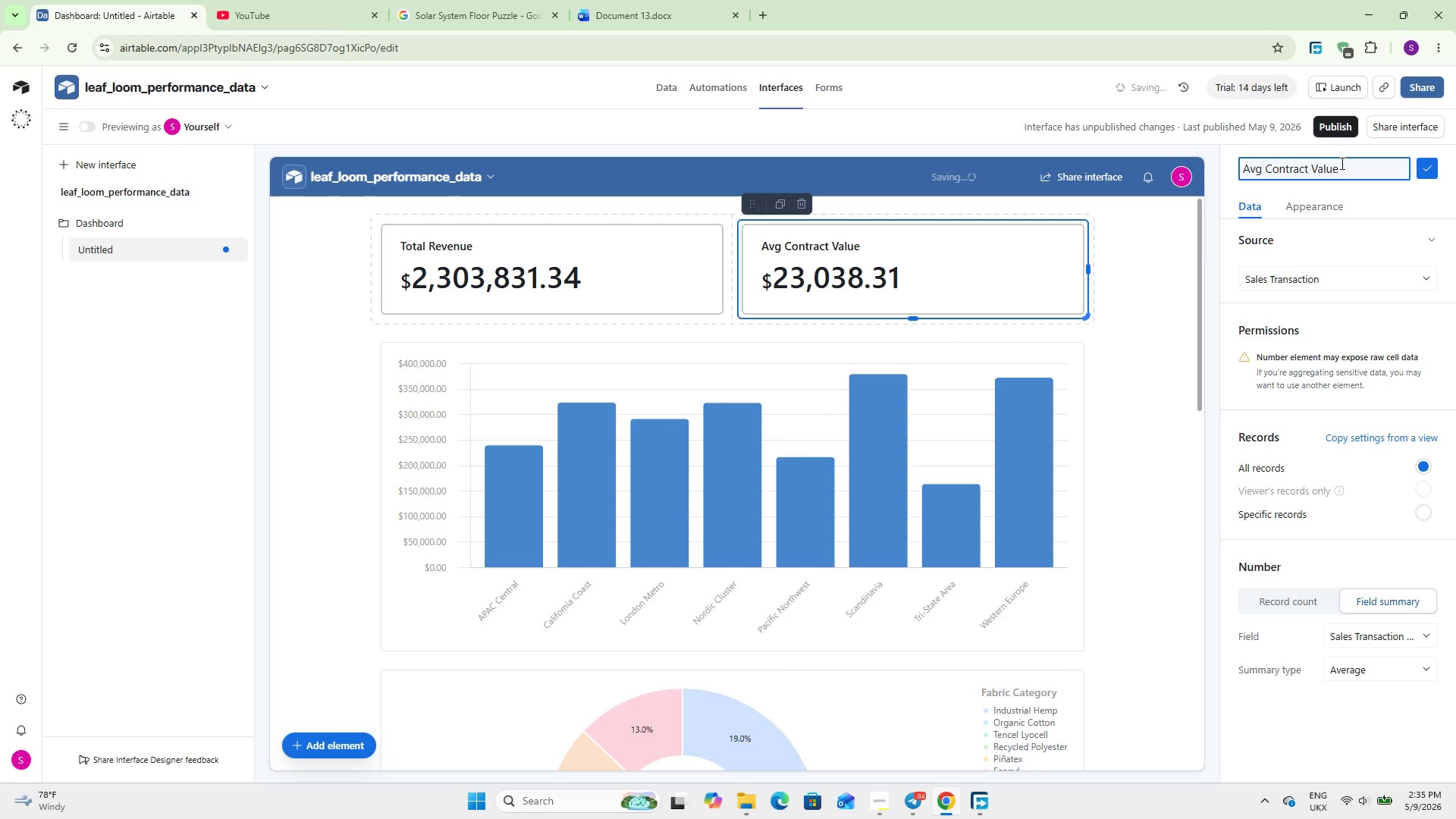 
wait(14.98)
 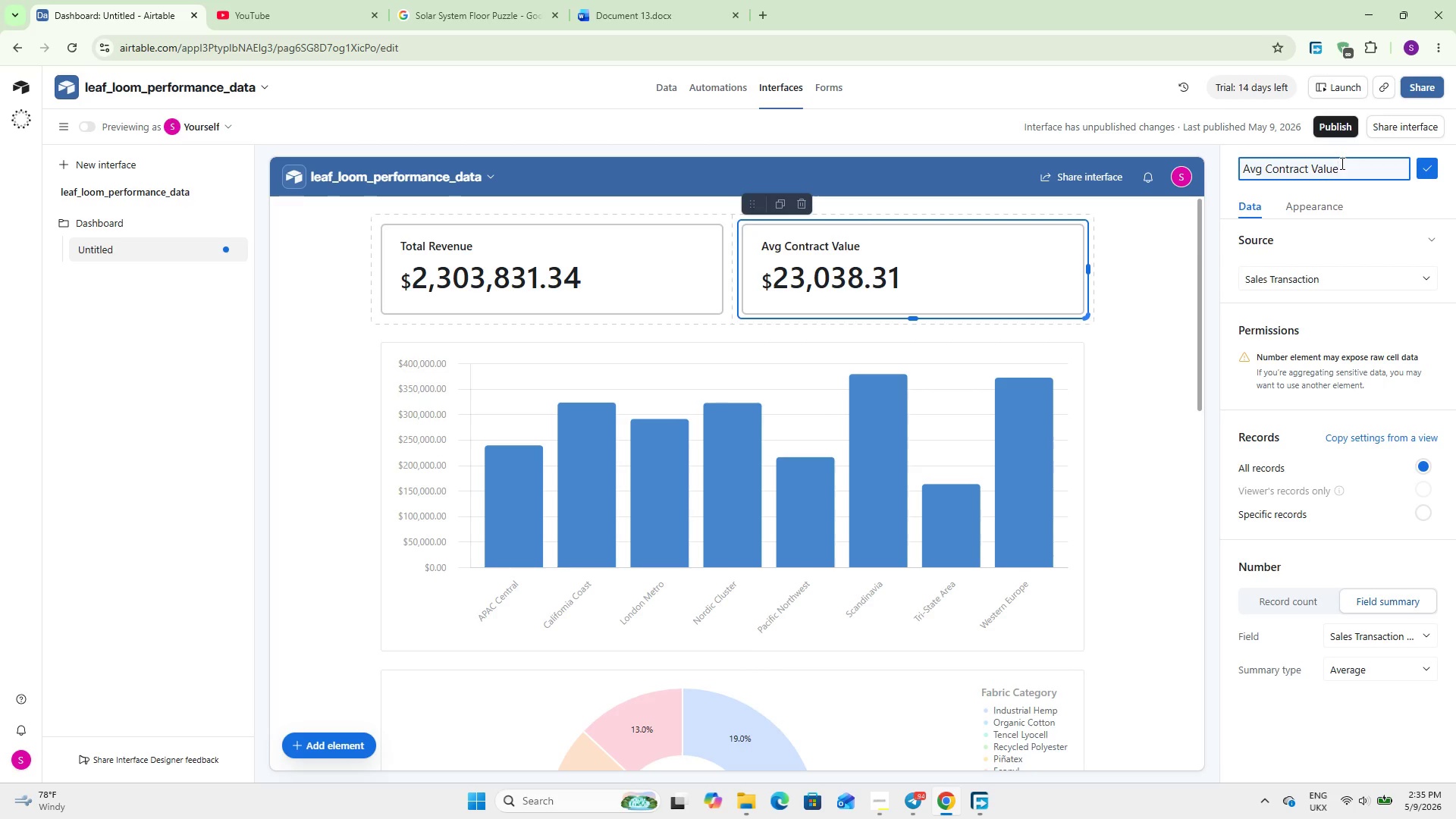 
left_click([1122, 284])
 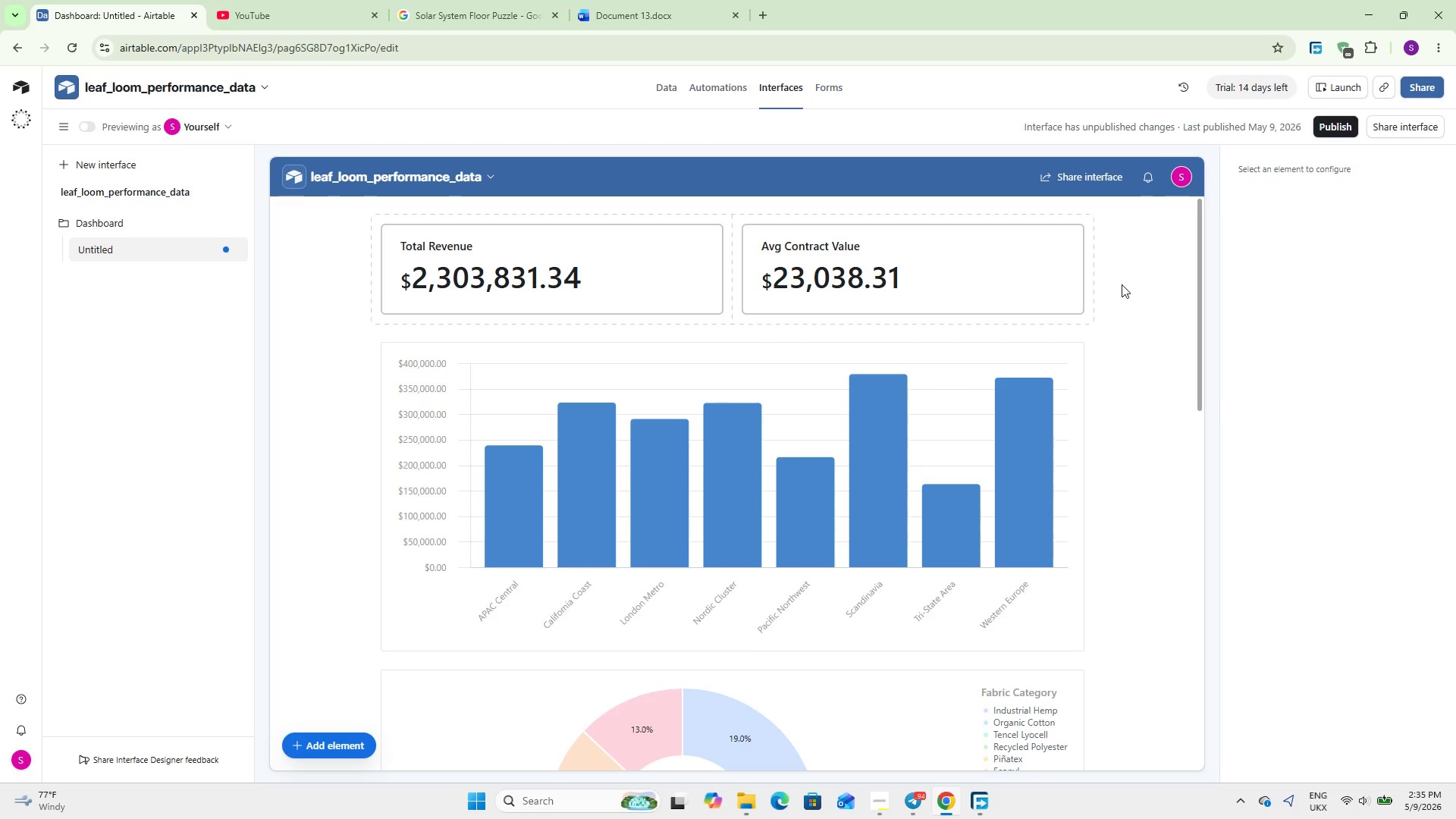 
wait(9.81)
 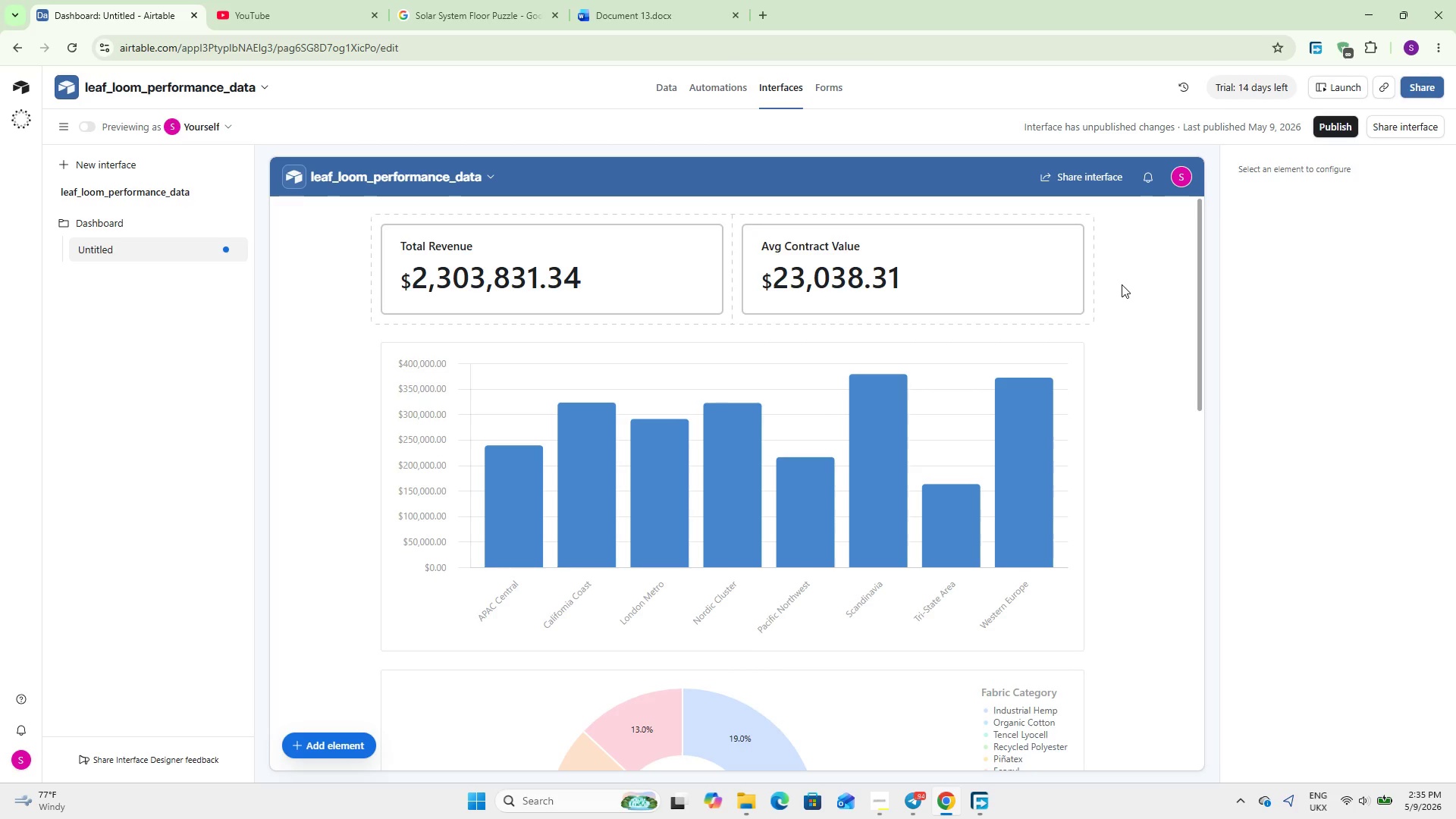 
left_click([1337, 124])
 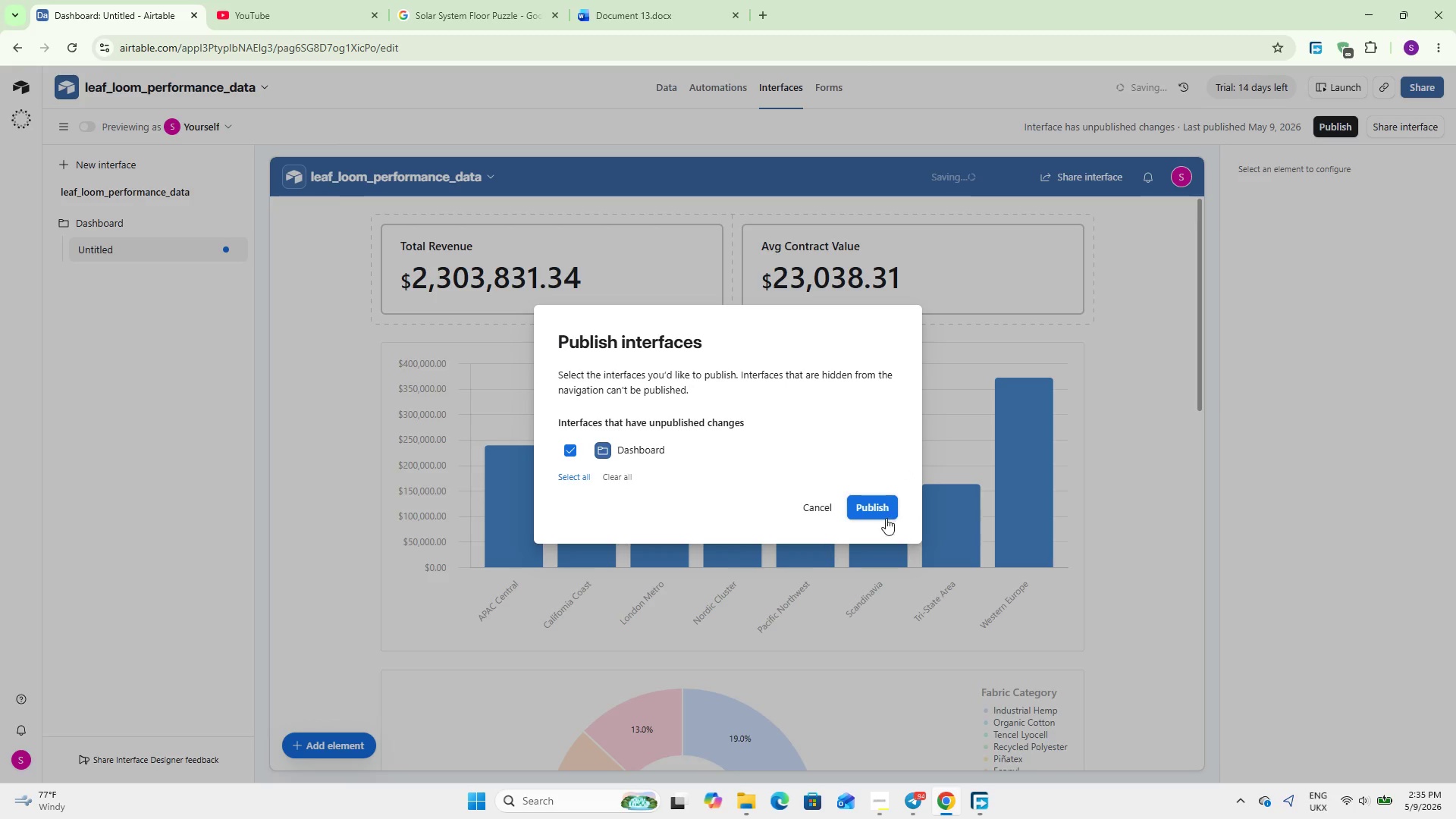 
left_click([886, 509])
 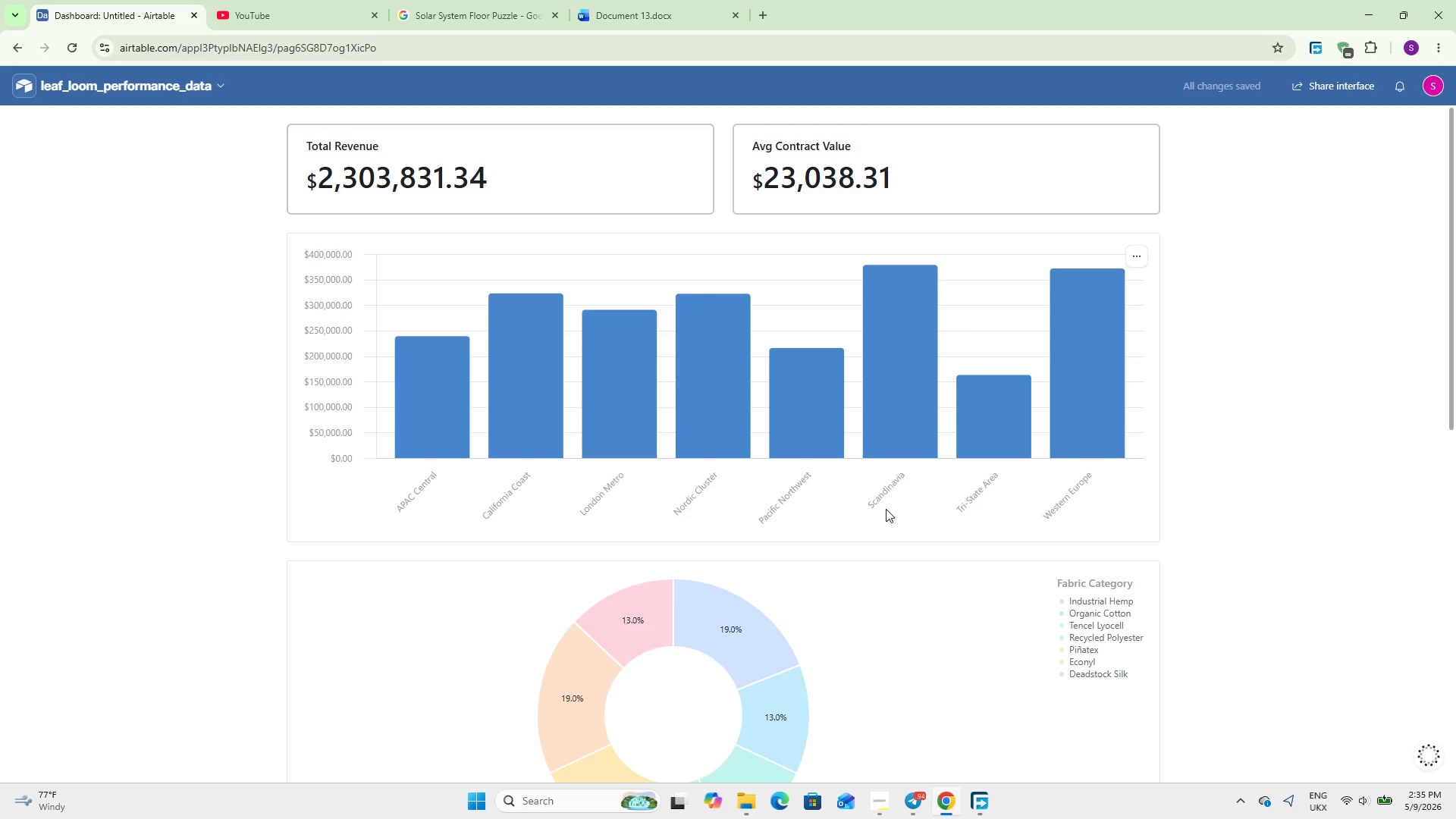 
scroll: coordinate [621, 412], scroll_direction: down, amount: 14.0
 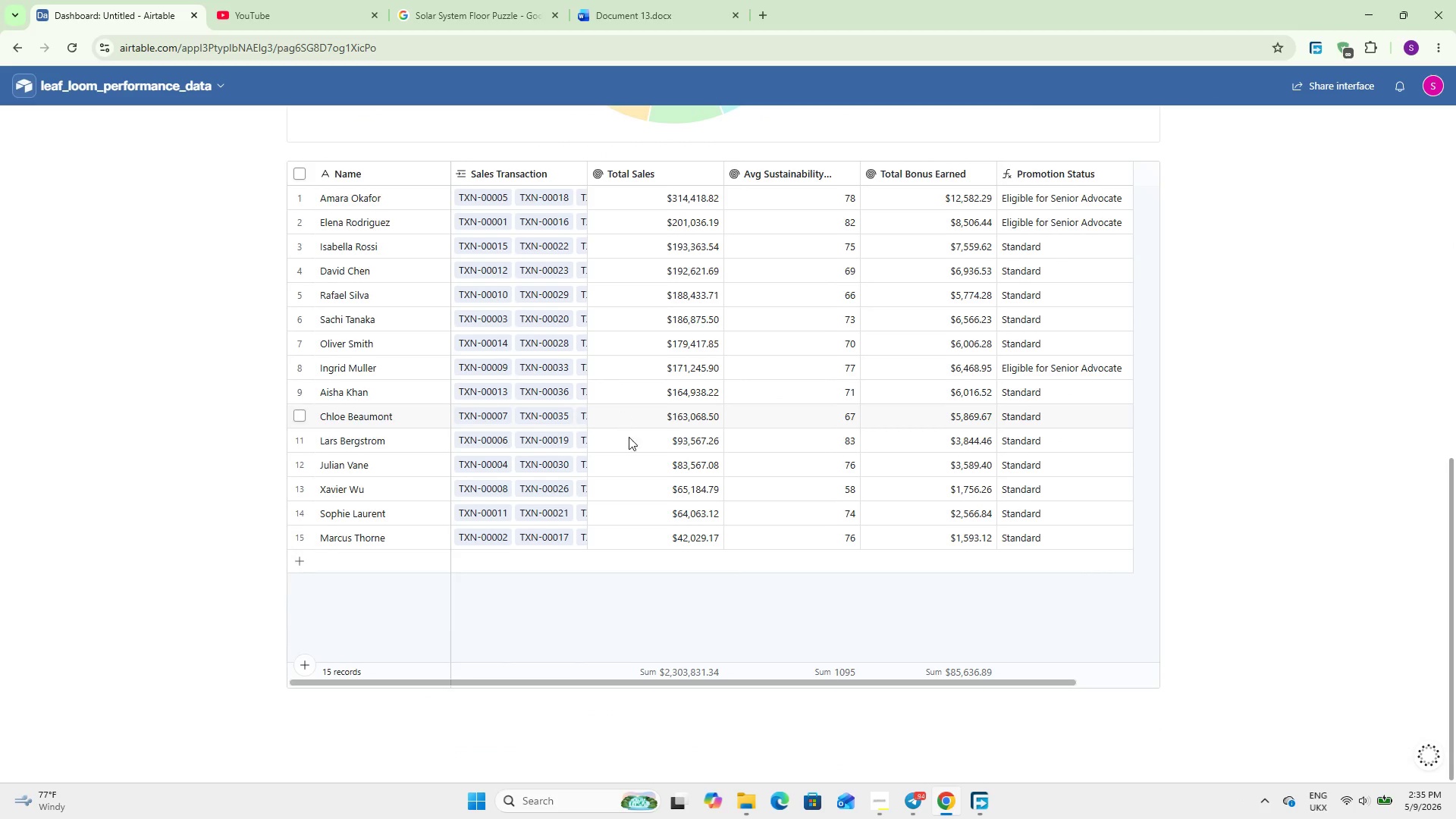 
scroll: coordinate [558, 438], scroll_direction: up, amount: 28.0
 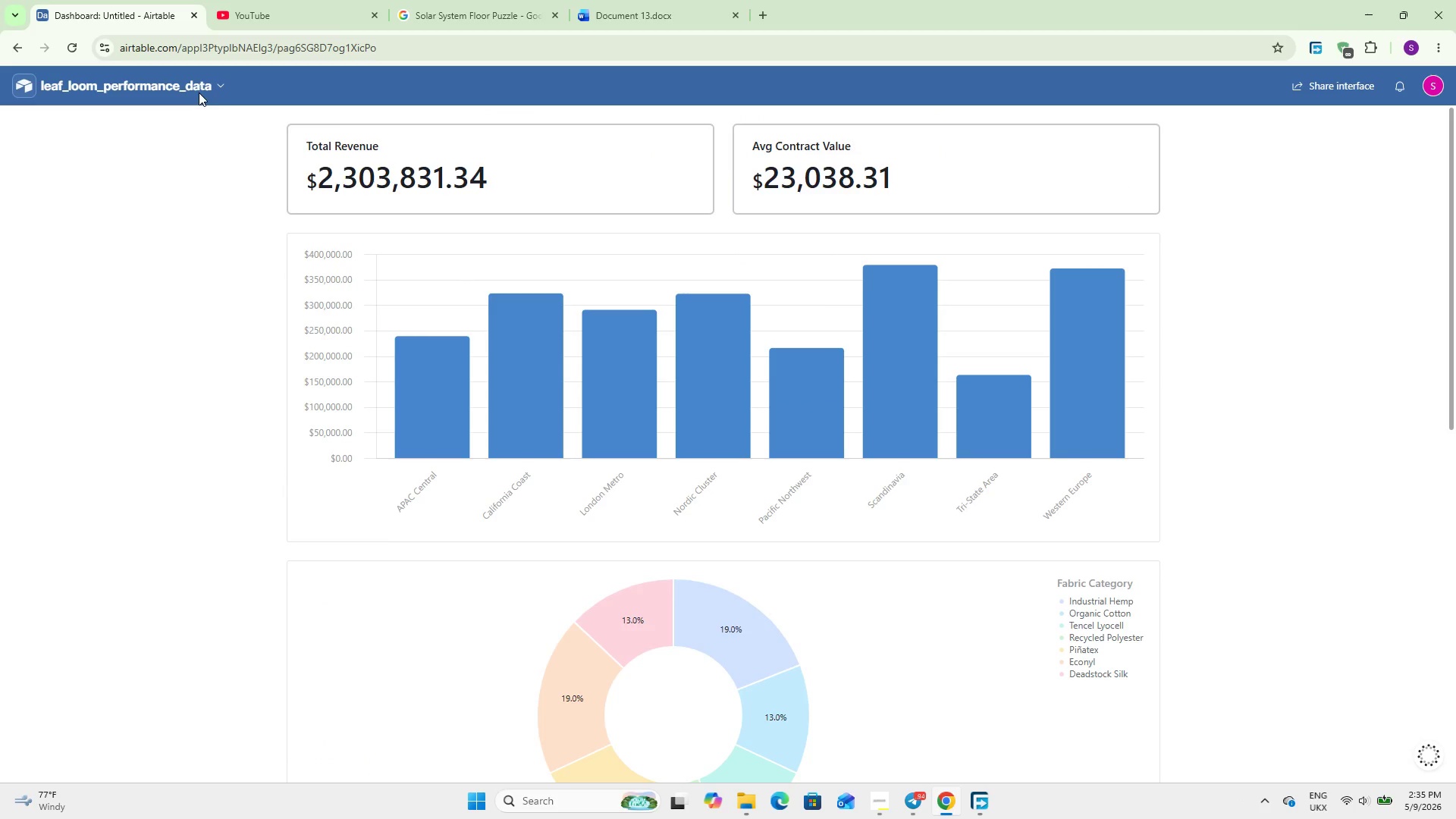 
double_click([200, 86])
 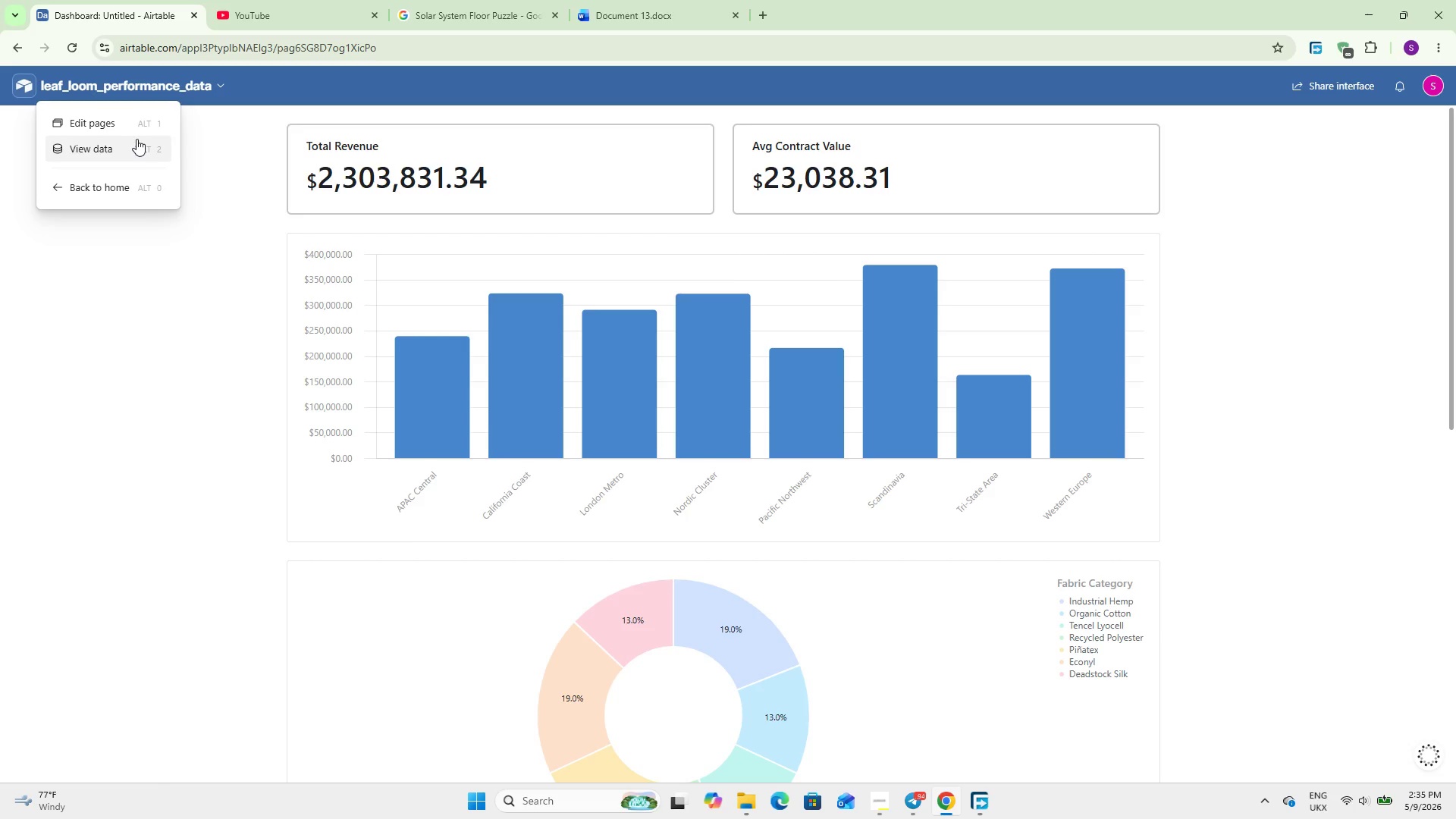 
left_click([136, 140])
 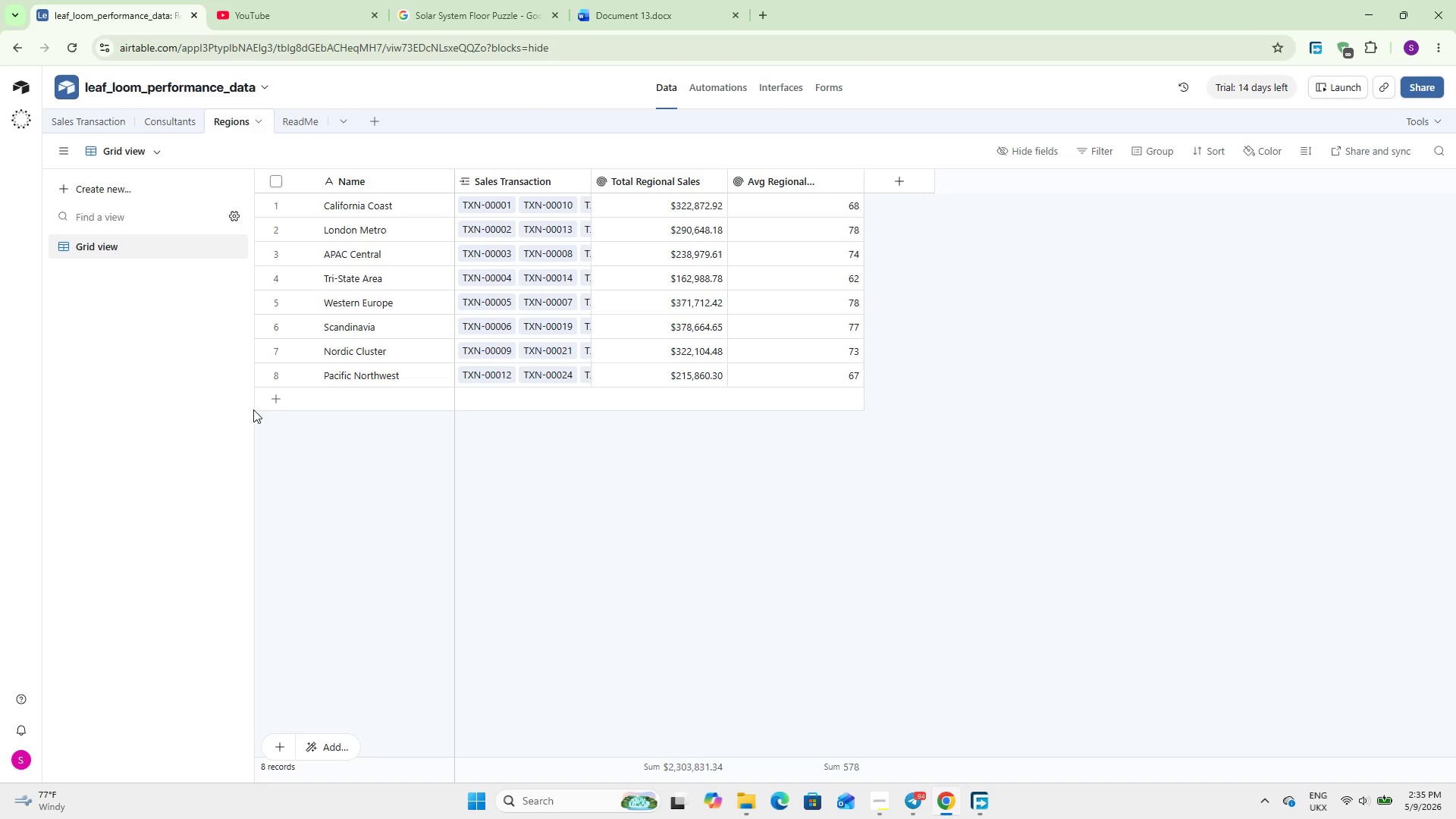 
left_click([290, 123])
 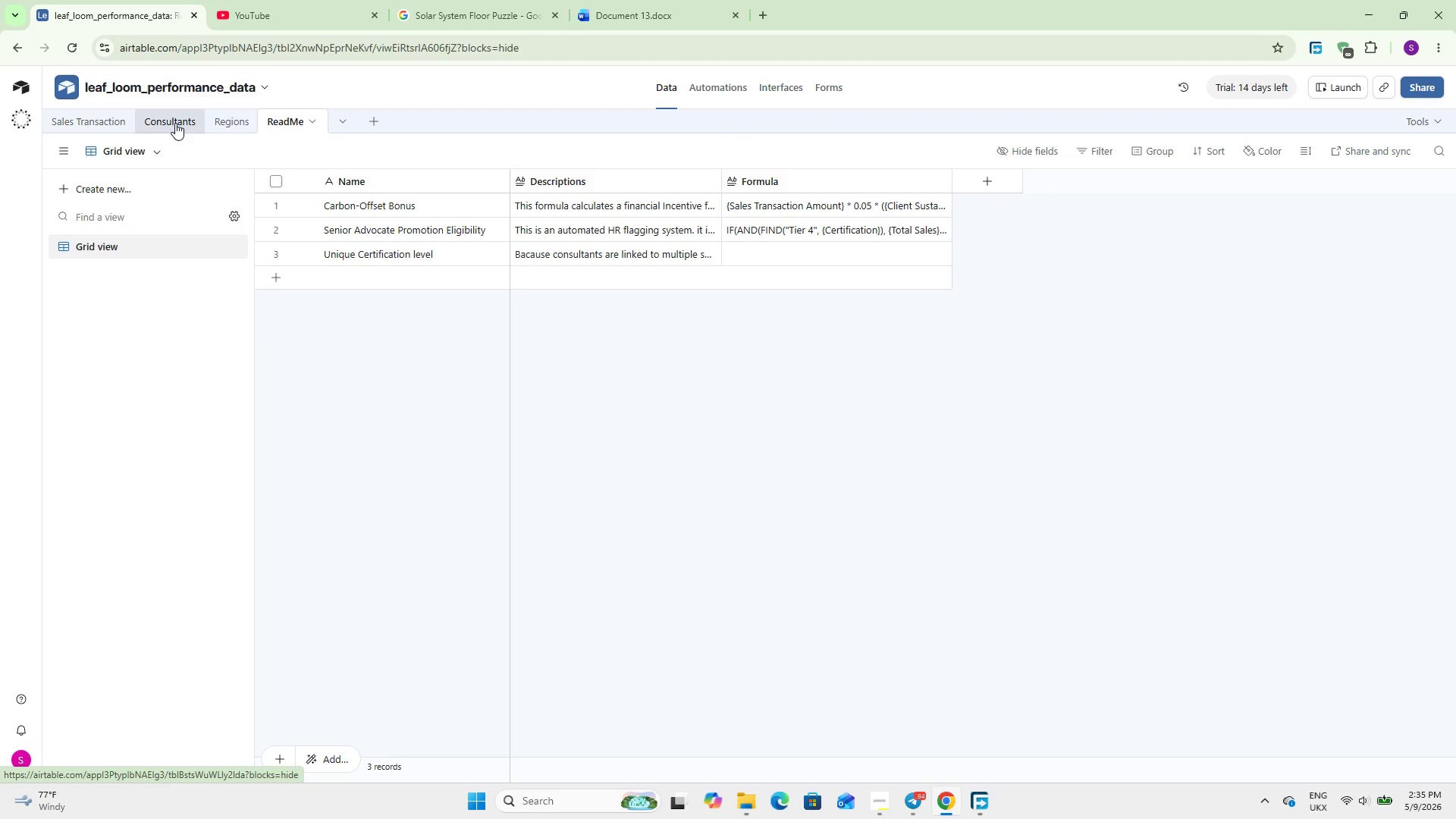 
left_click([105, 121])
 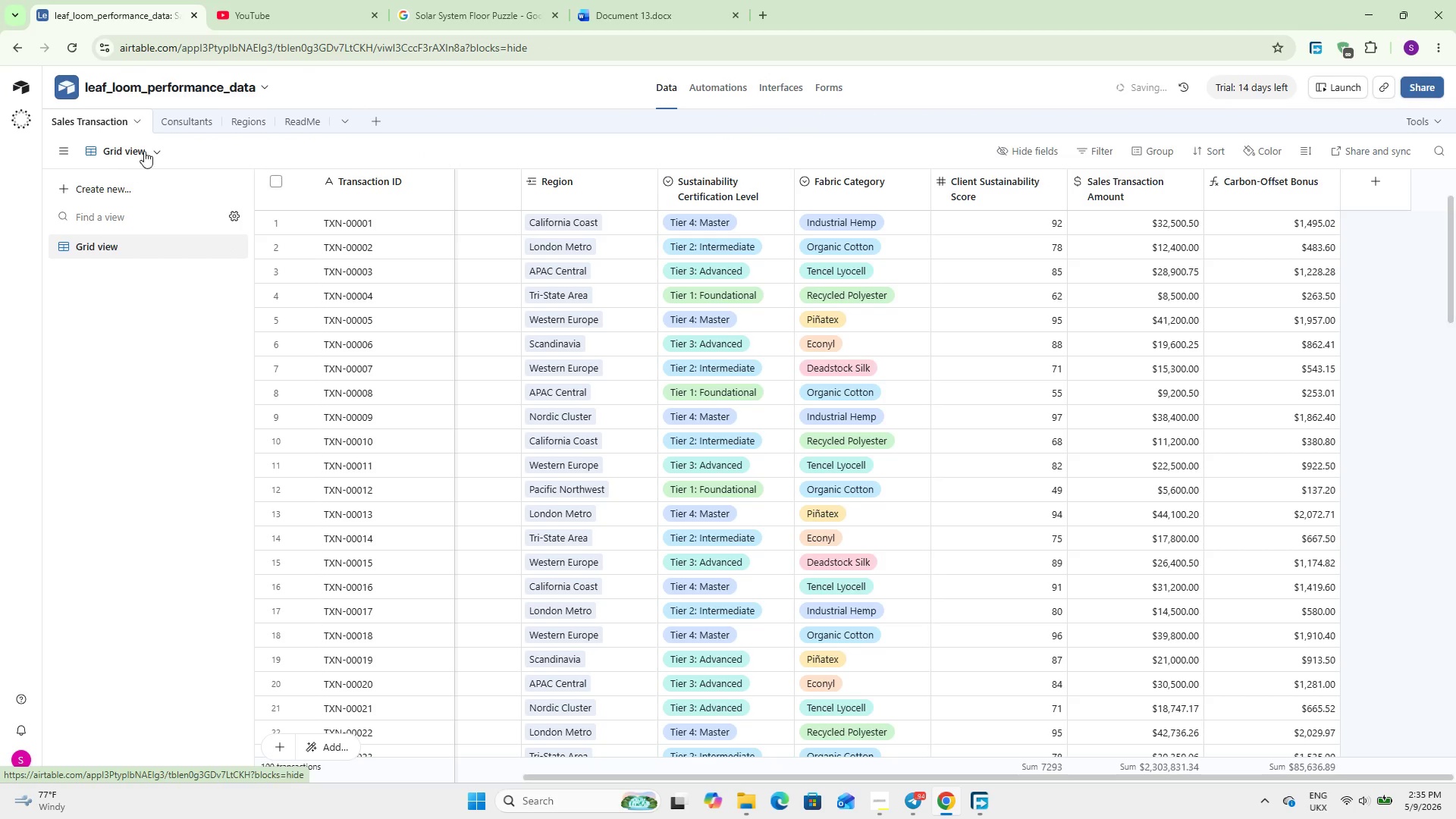 
double_click([171, 129])
 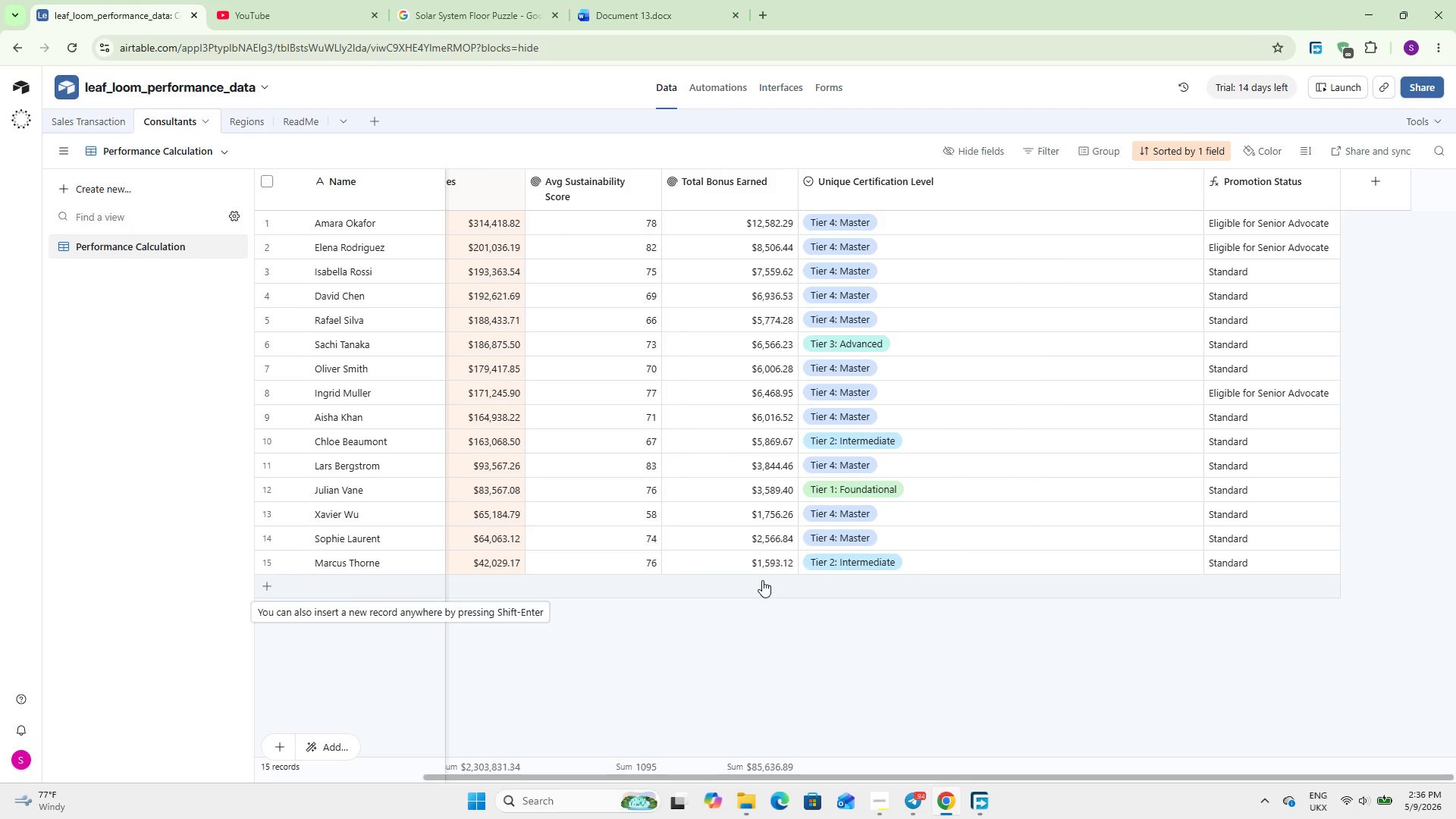 
wait(22.61)
 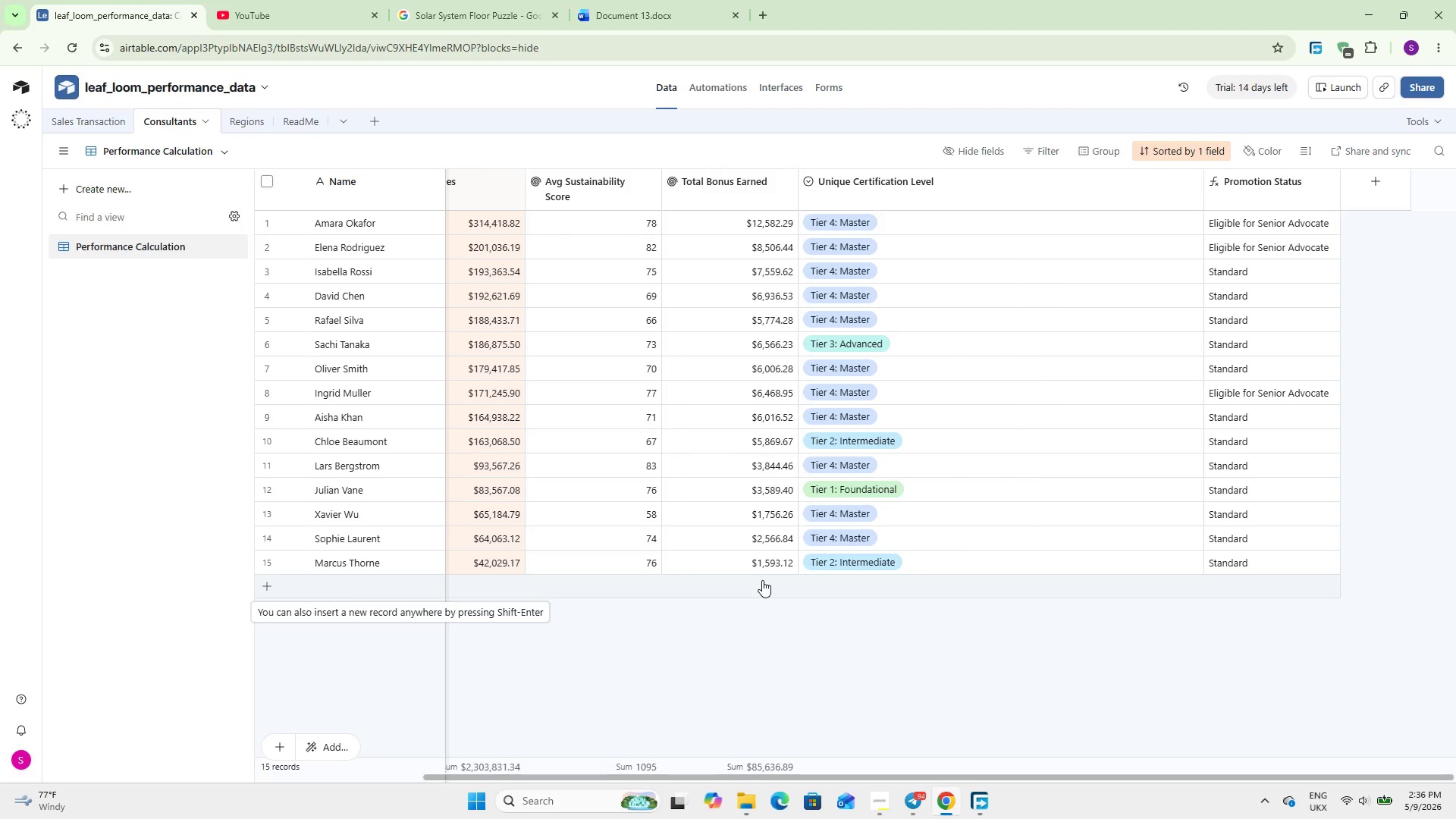 
left_click([1423, 88])